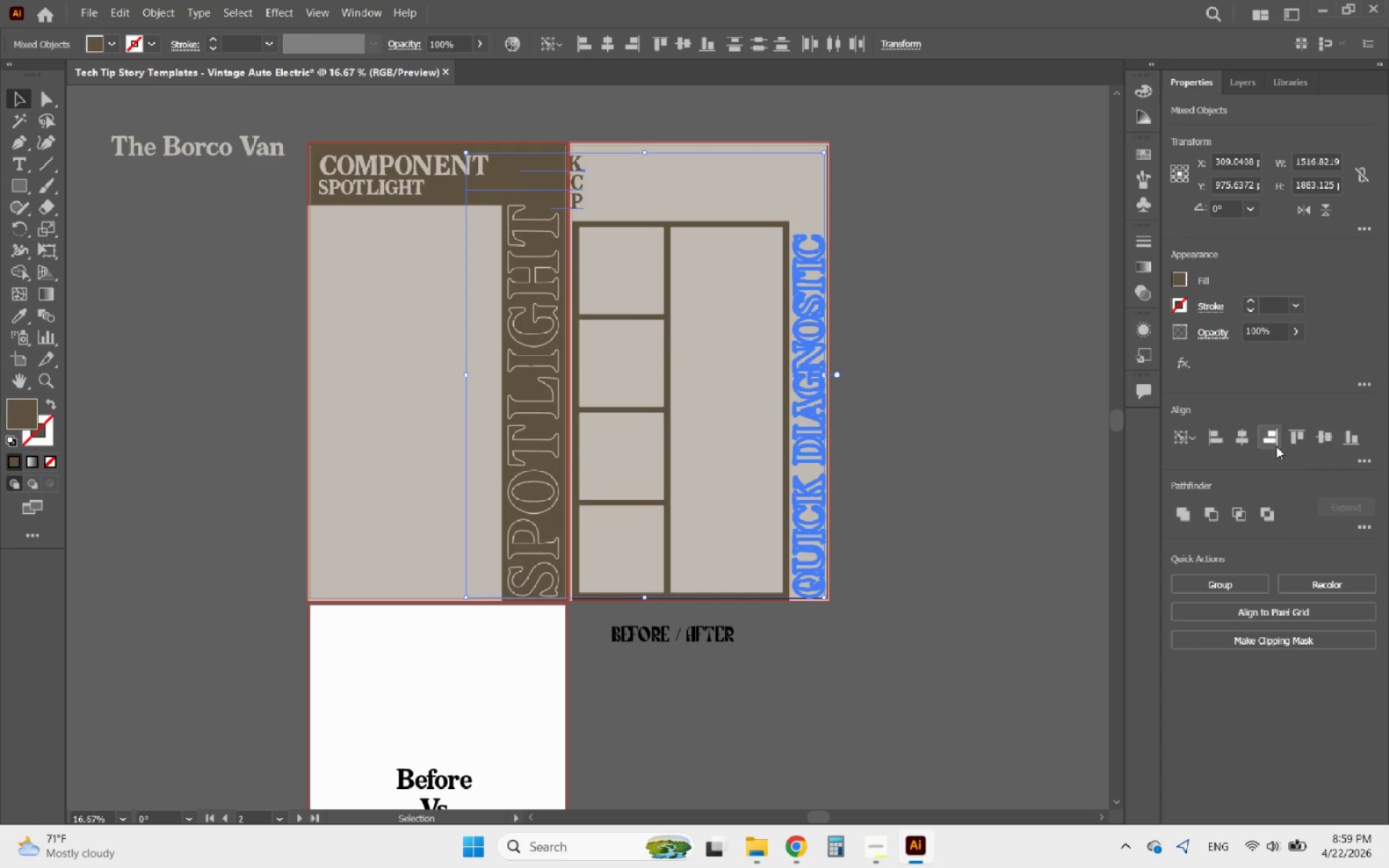 
left_click([1275, 442])
 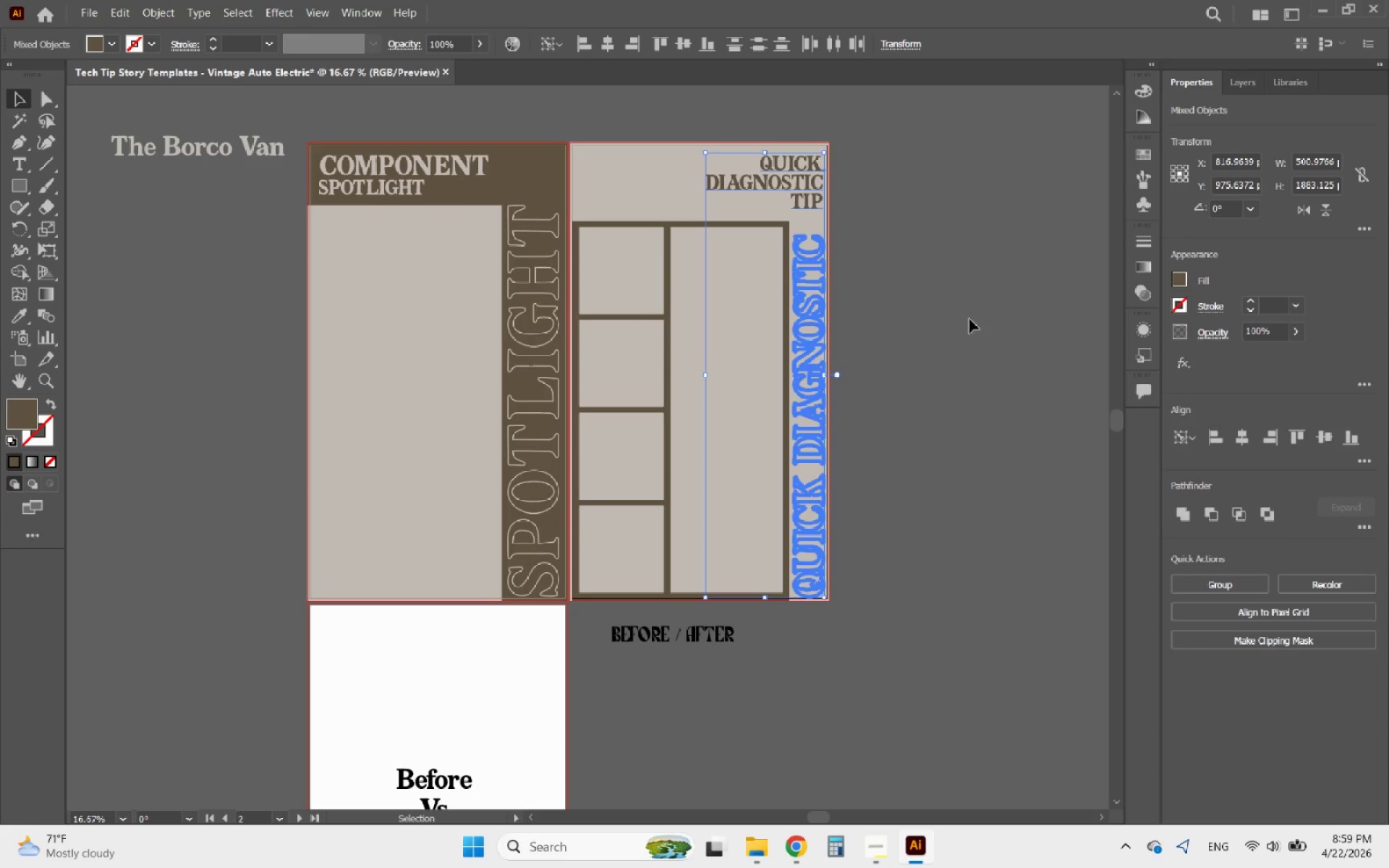 
left_click([965, 316])
 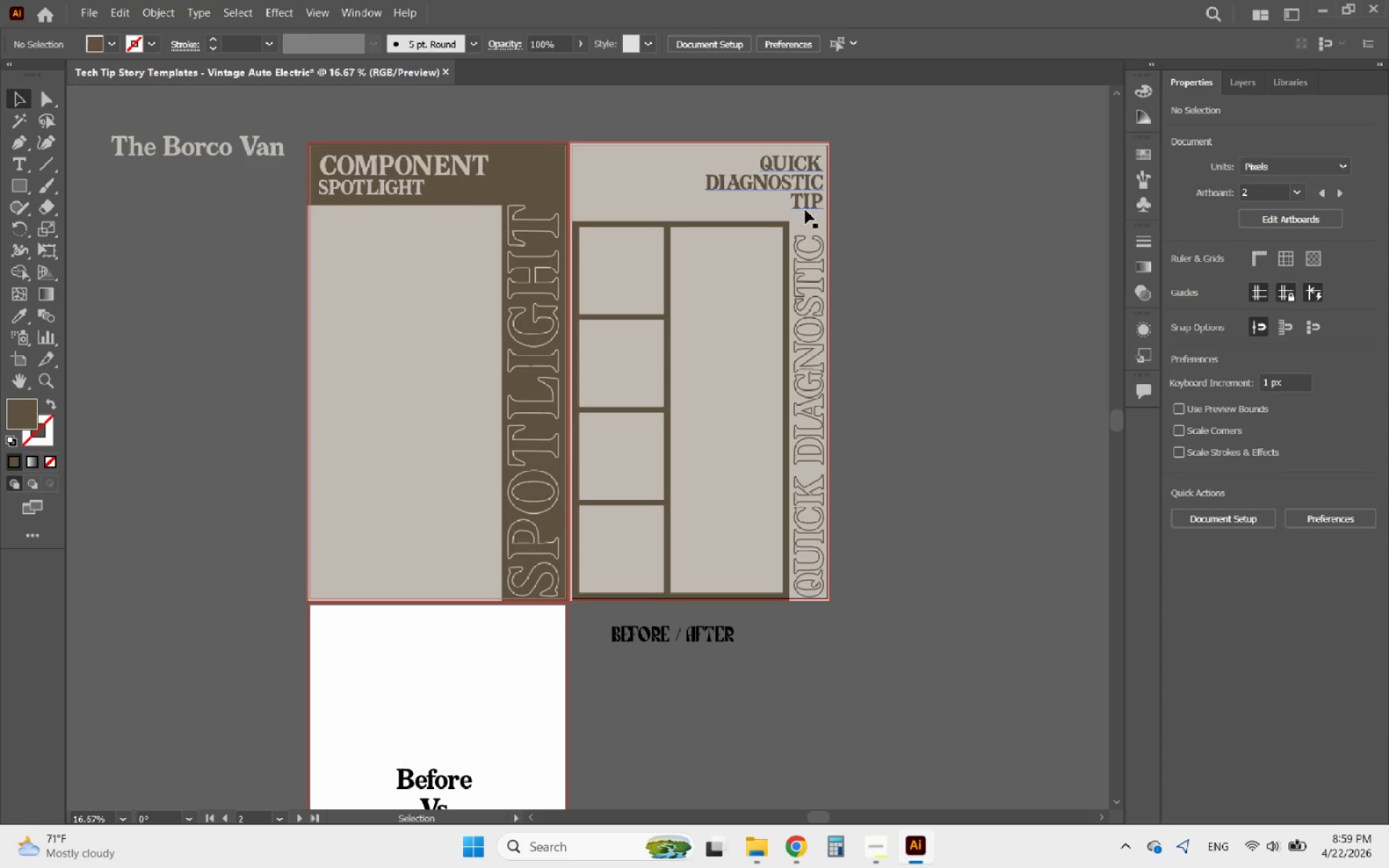 
left_click_drag(start_coordinate=[805, 210], to_coordinate=[799, 209])
 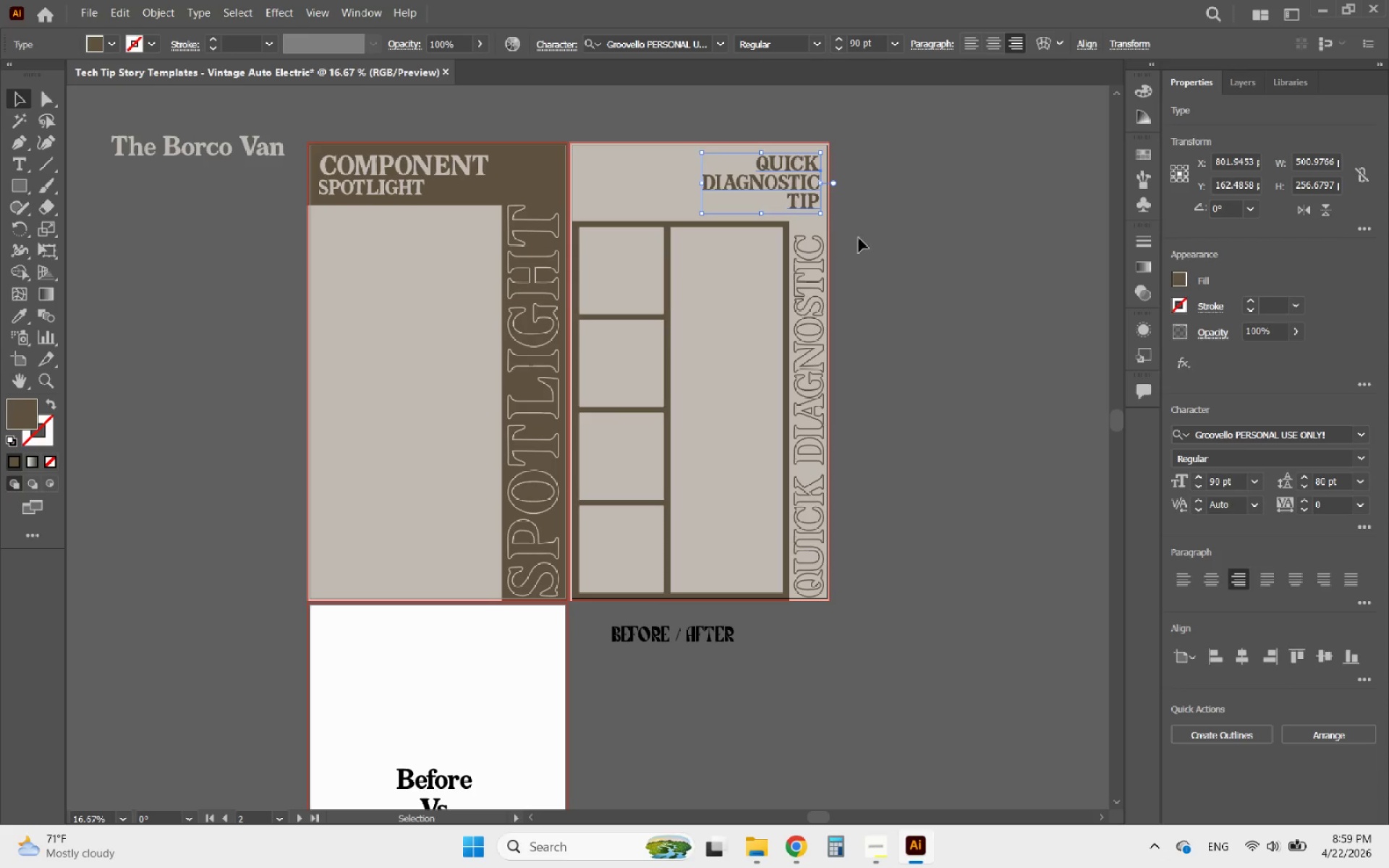 
left_click([865, 241])
 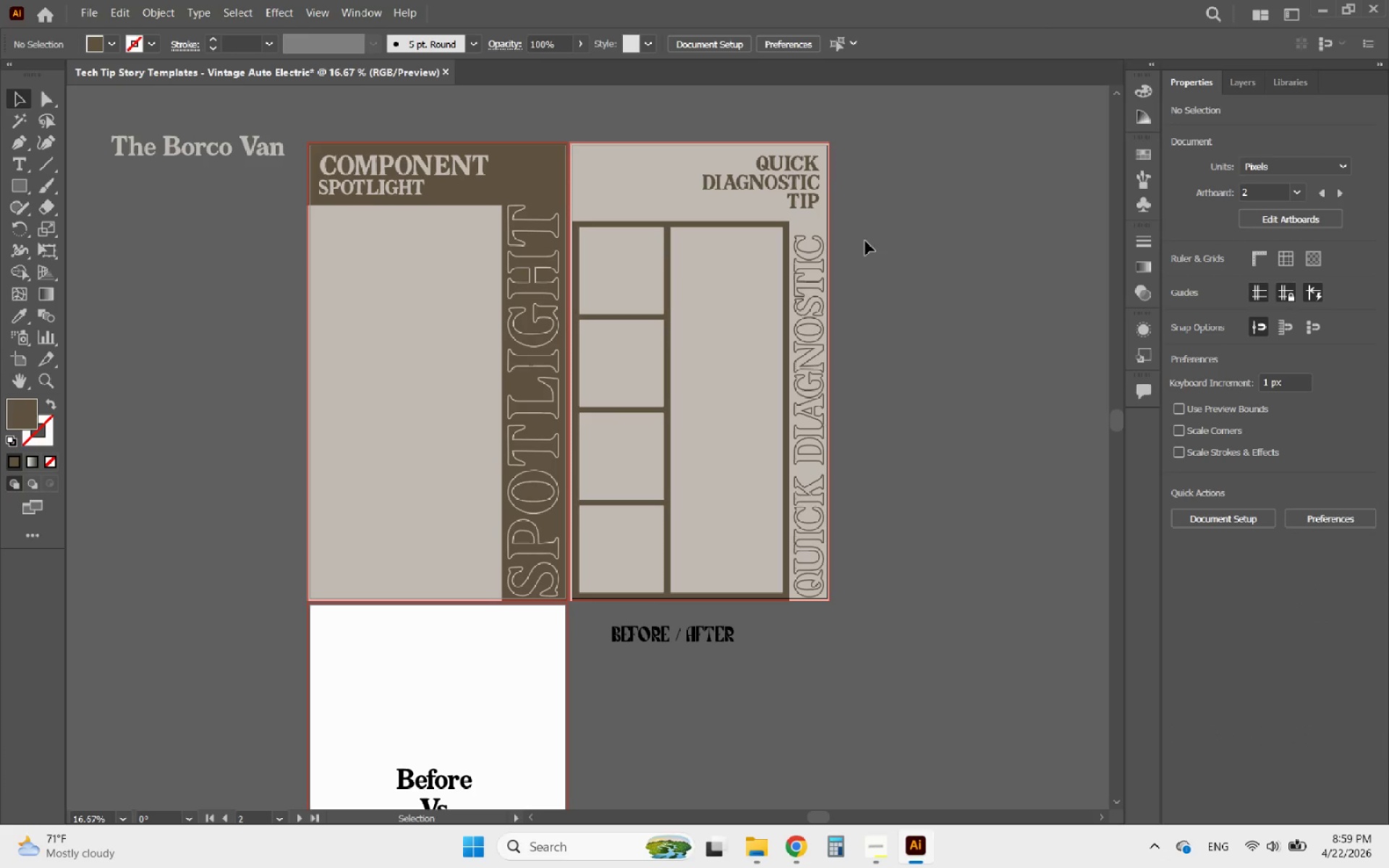 
hold_key(key=AltLeft, duration=0.62)
scroll: coordinate [854, 122], scroll_direction: up, amount: 3.0
 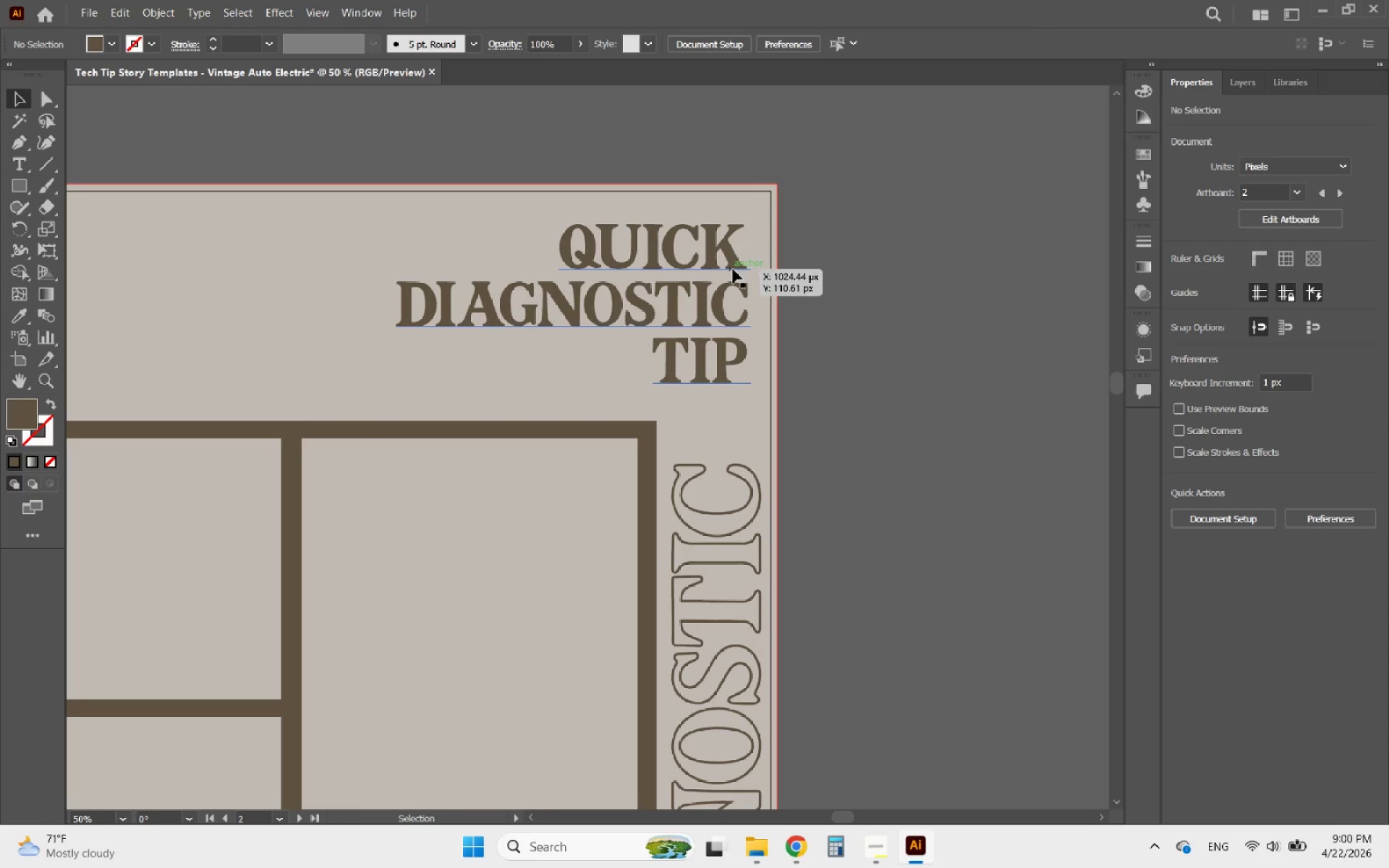 
hold_key(key=AltLeft, duration=0.56)
 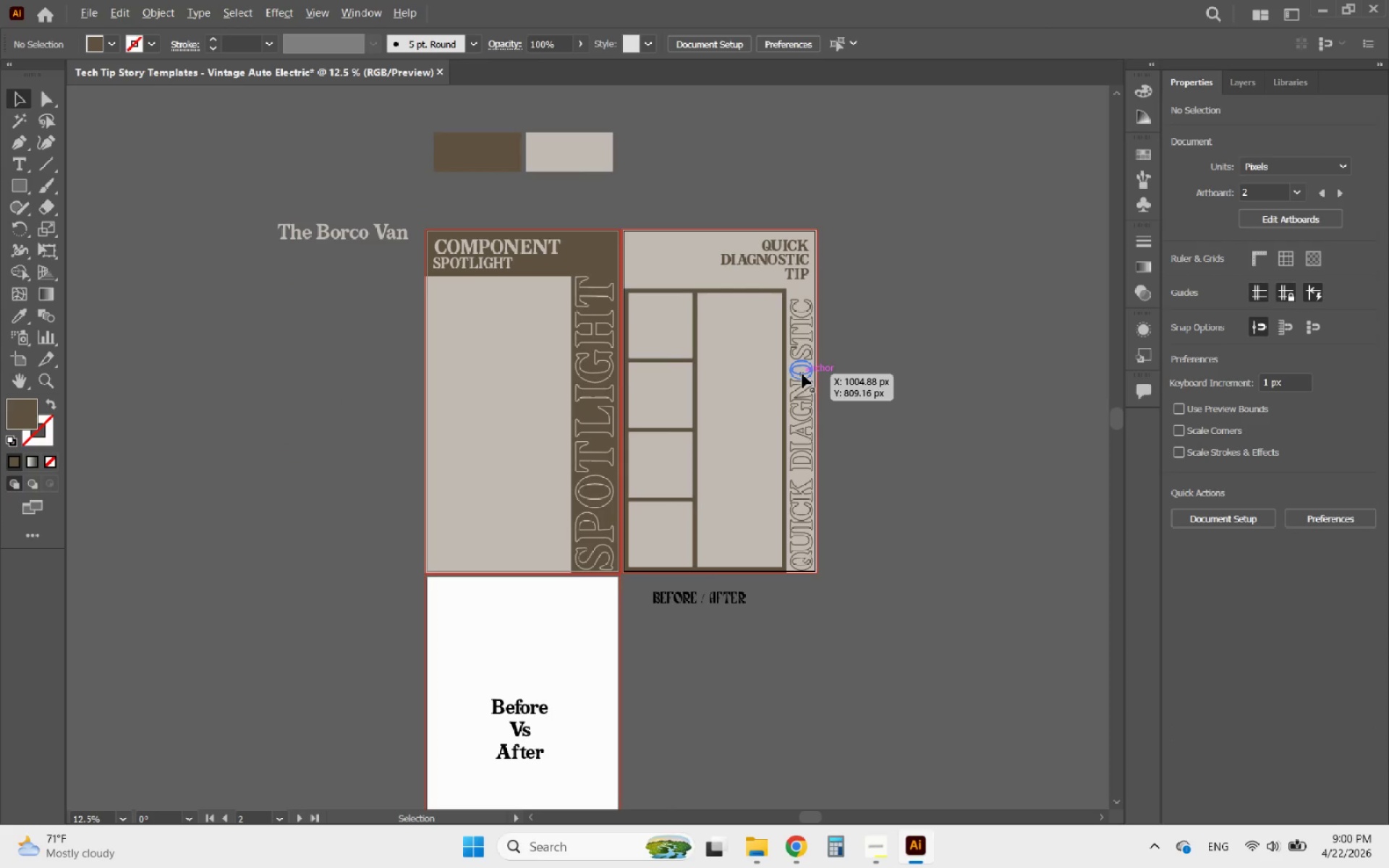 
hold_key(key=AltLeft, duration=1.2)
 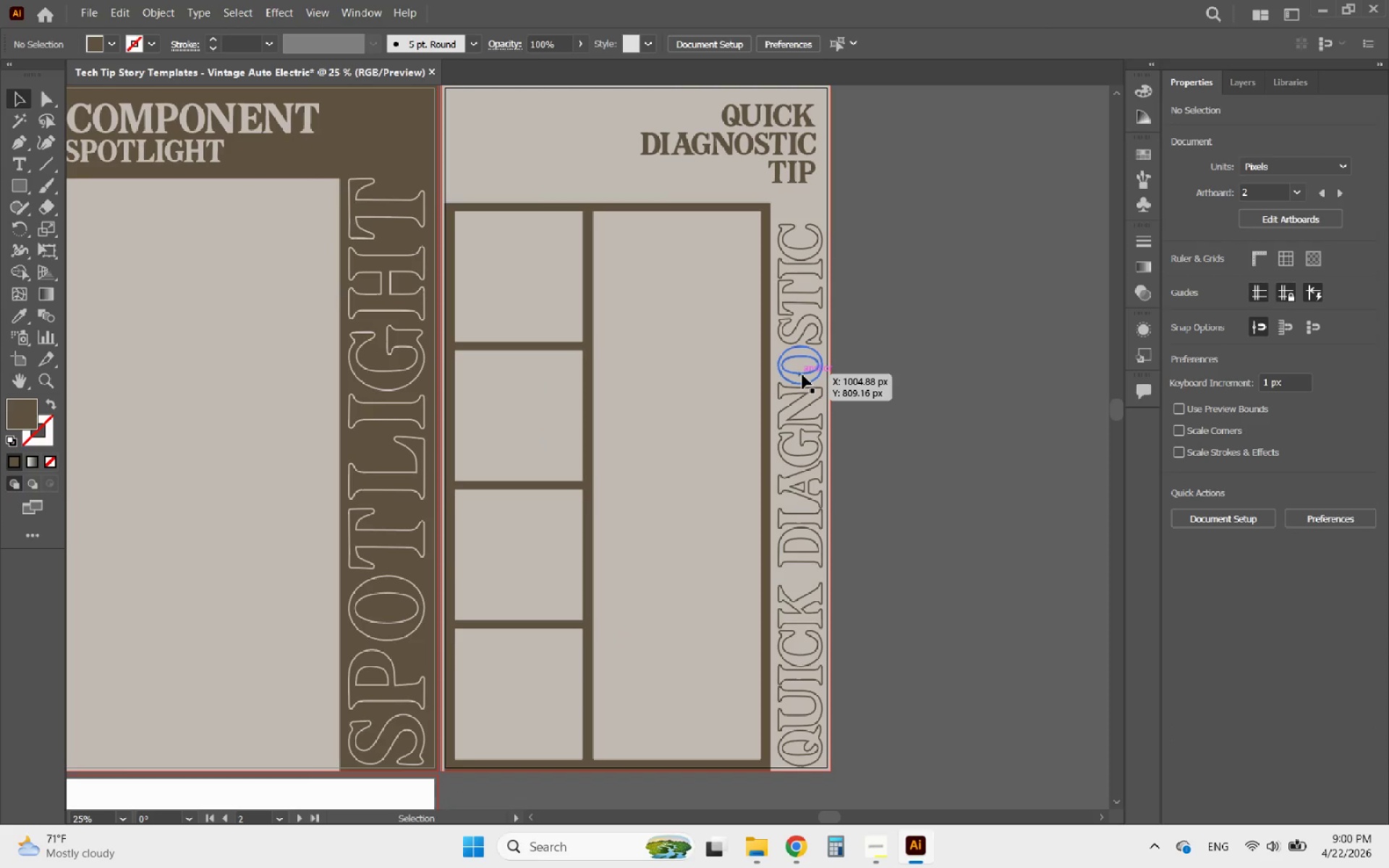 
scroll: coordinate [830, 244], scroll_direction: down, amount: 3.0
 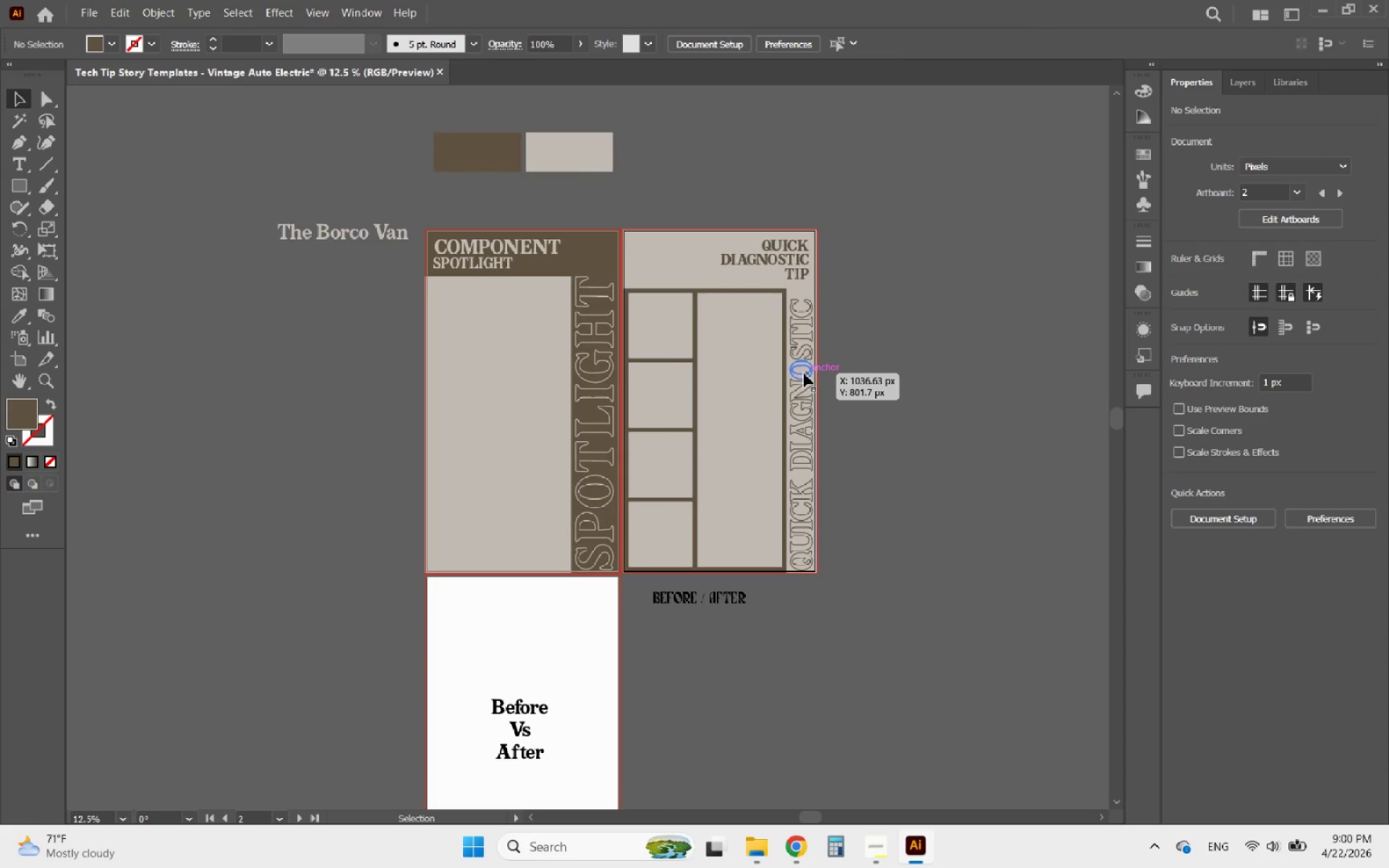 
scroll: coordinate [802, 375], scroll_direction: up, amount: 1.0
 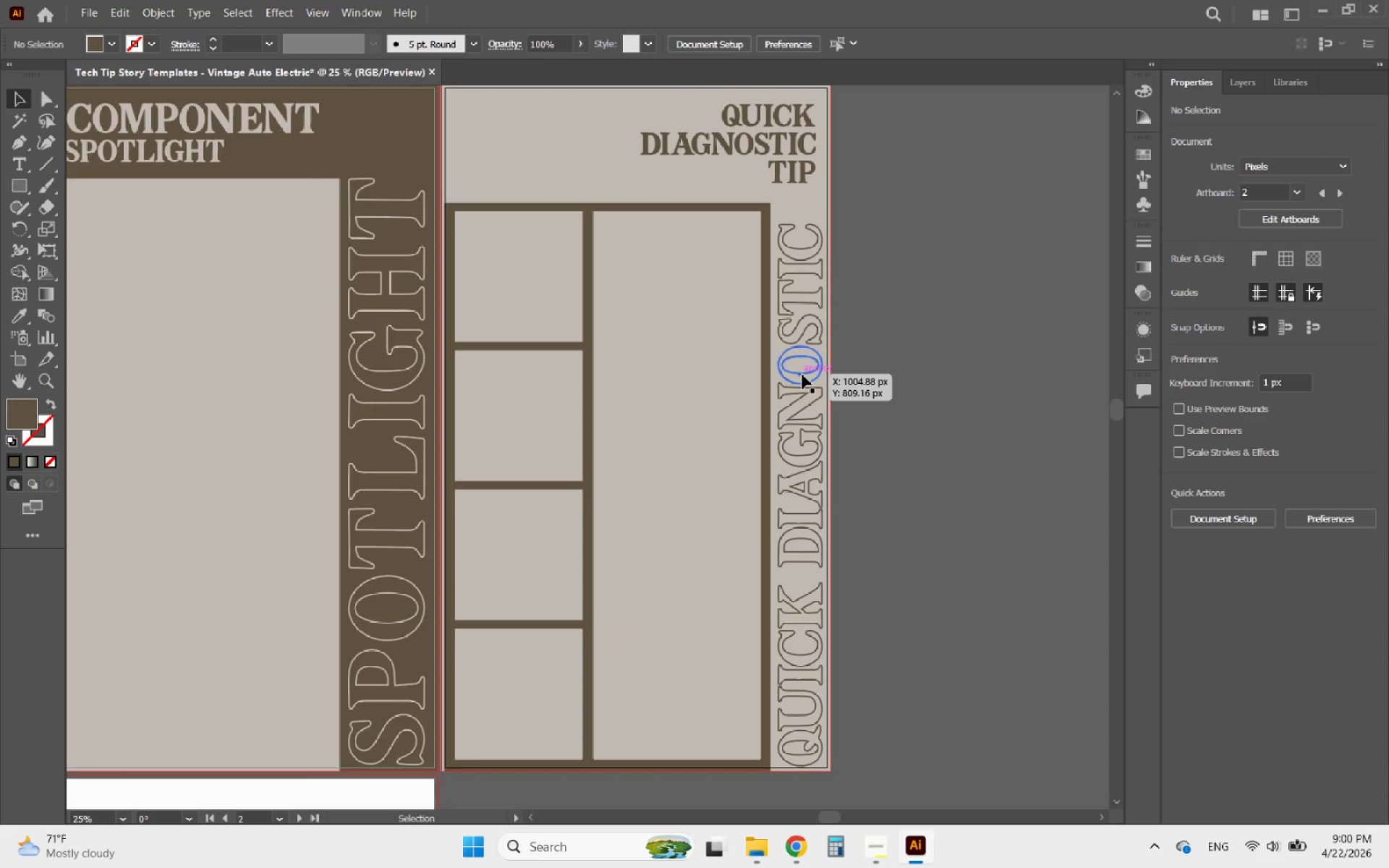 
hold_key(key=AltLeft, duration=0.31)
scroll: coordinate [802, 375], scroll_direction: none, amount: 0.0
 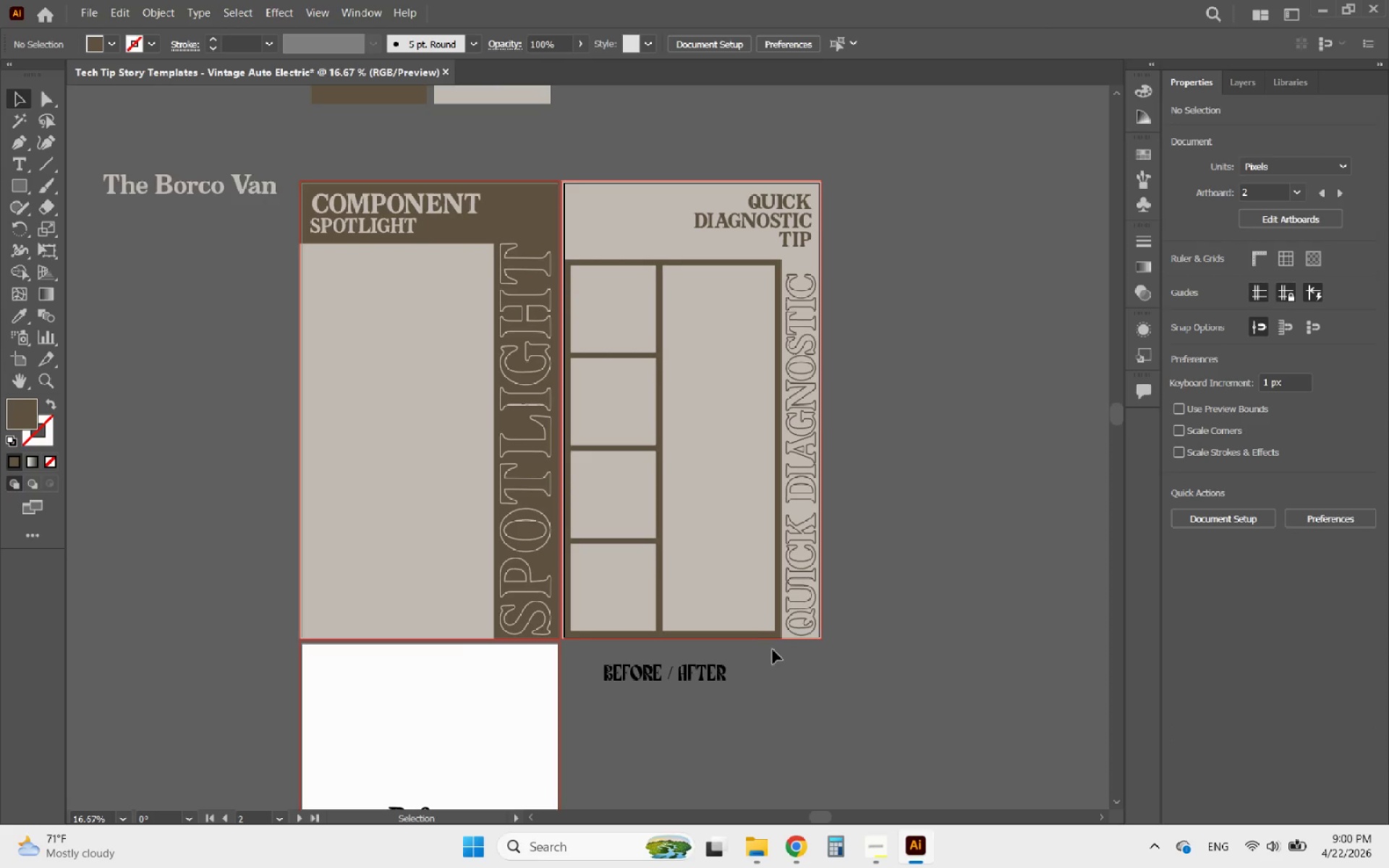 
left_click_drag(start_coordinate=[763, 655], to_coordinate=[607, 291])
 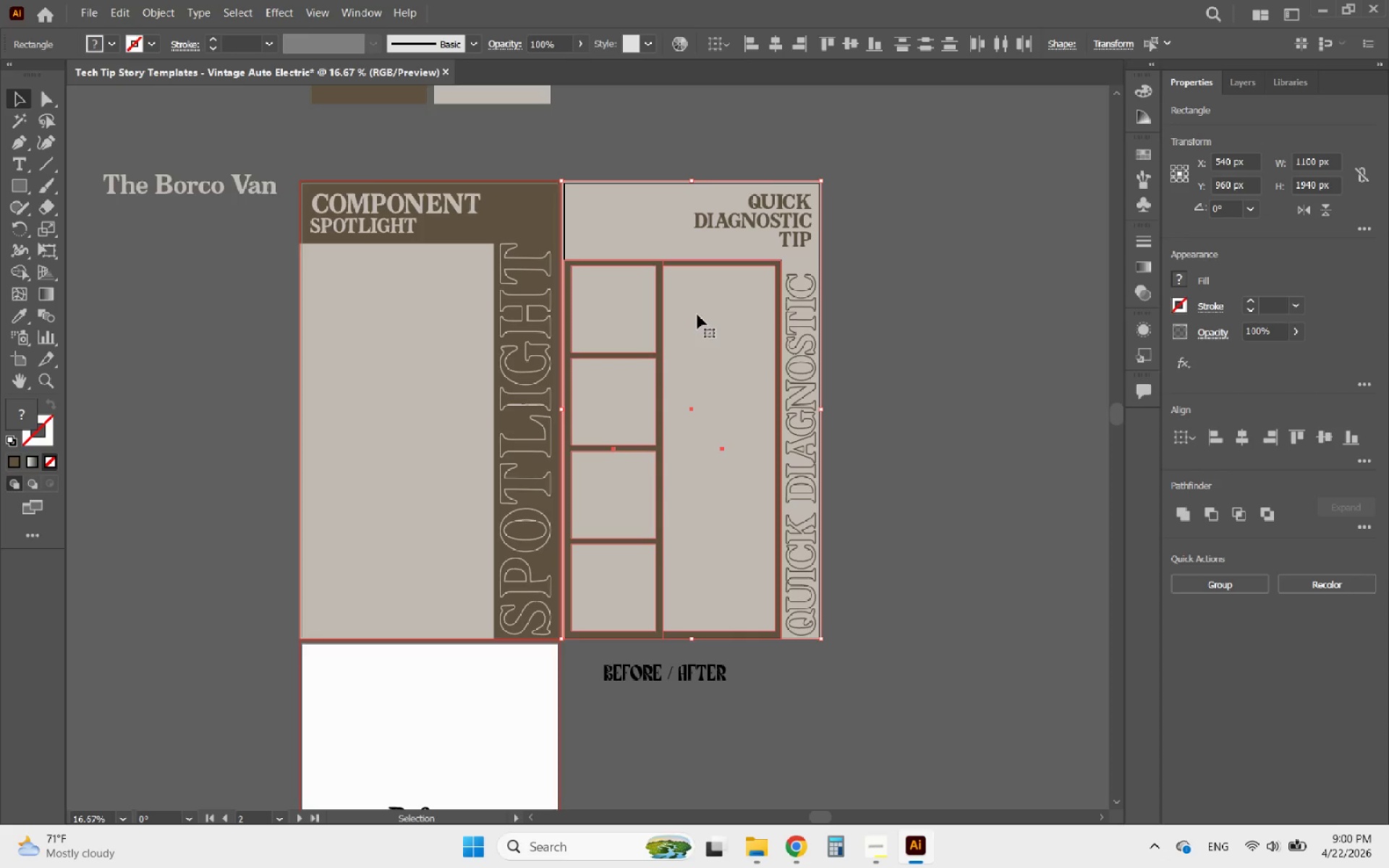 
hold_key(key=AltLeft, duration=0.61)
 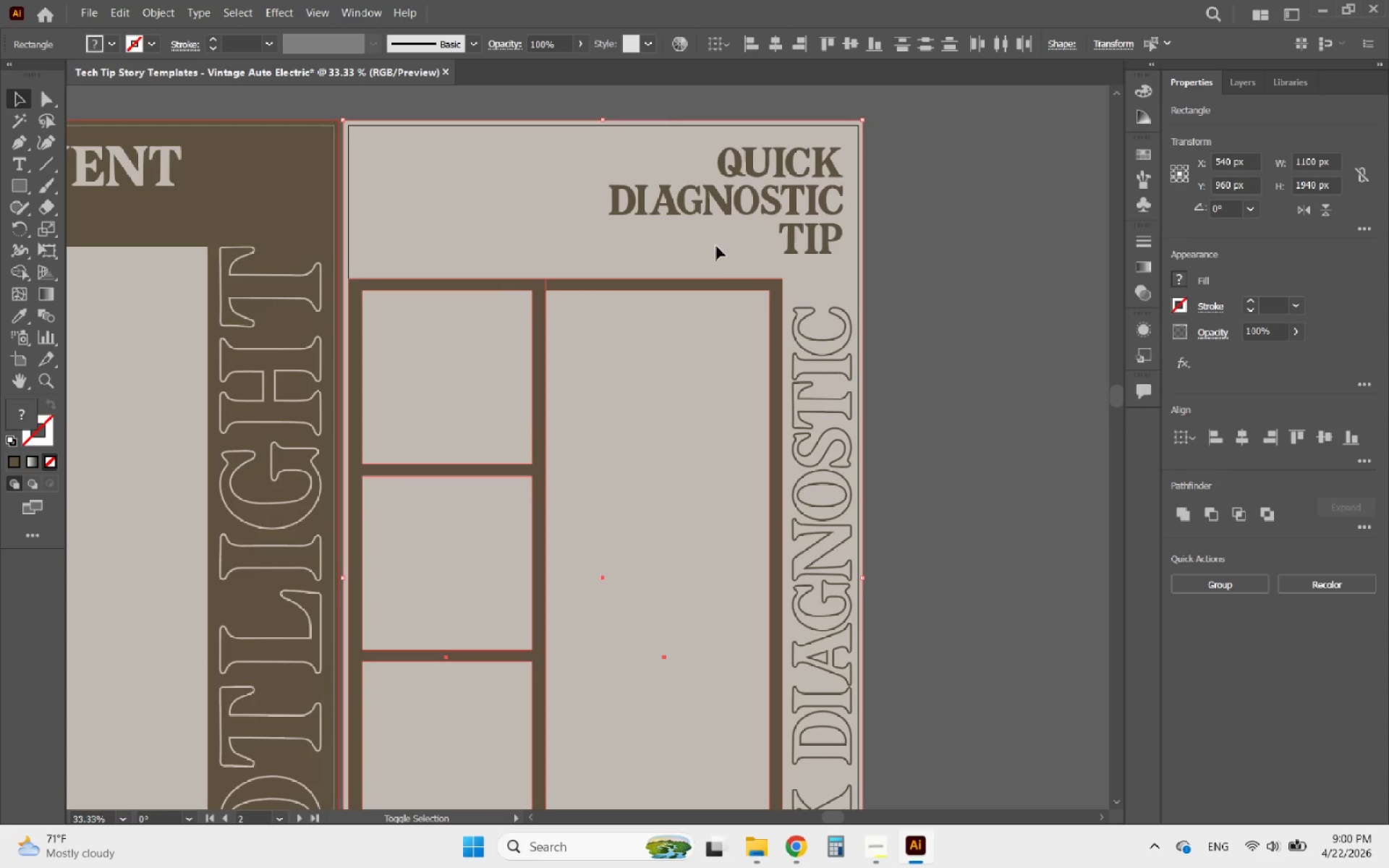 
hold_key(key=ShiftLeft, duration=0.73)
 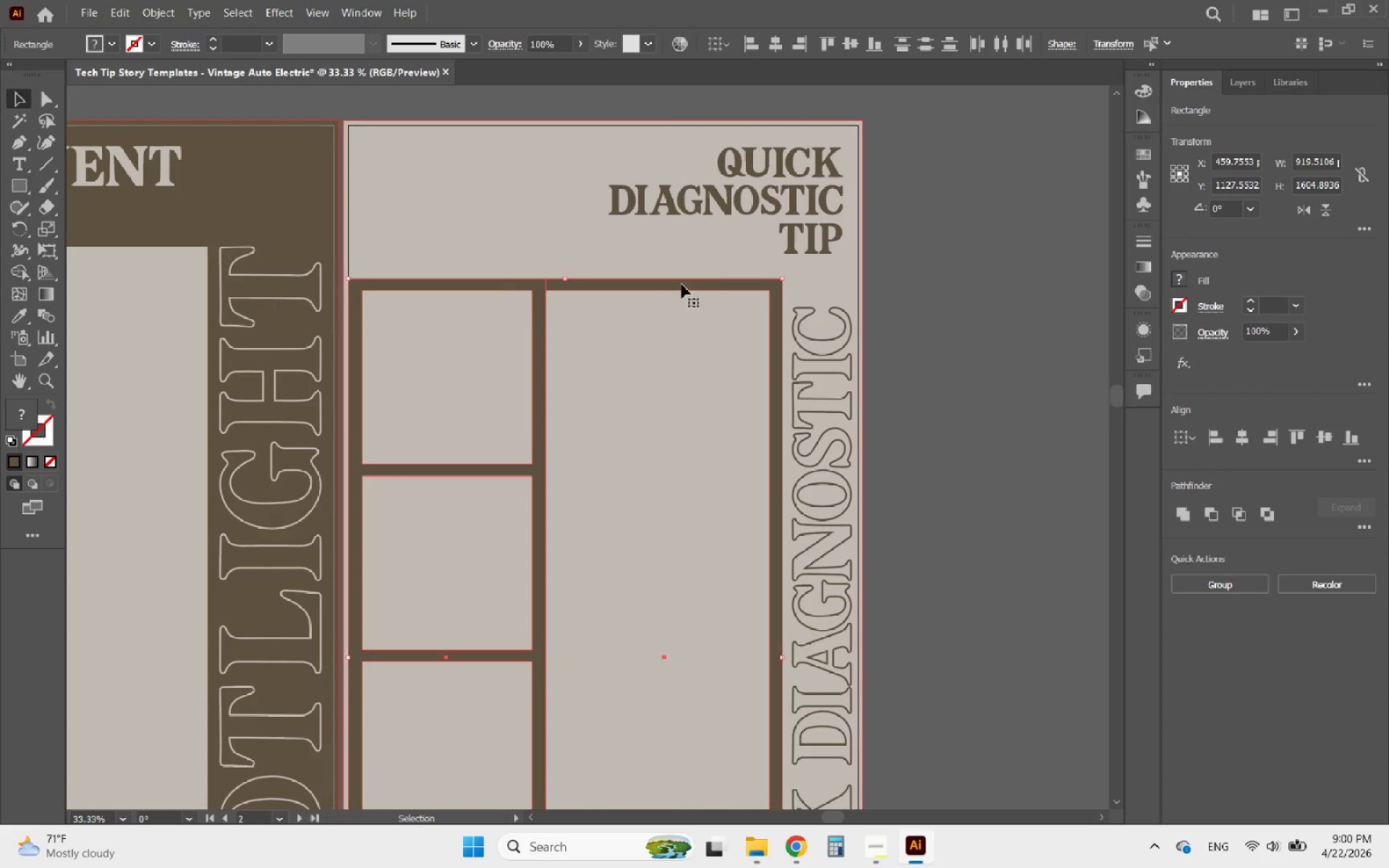 
scroll: coordinate [781, 240], scroll_direction: up, amount: 1.0
 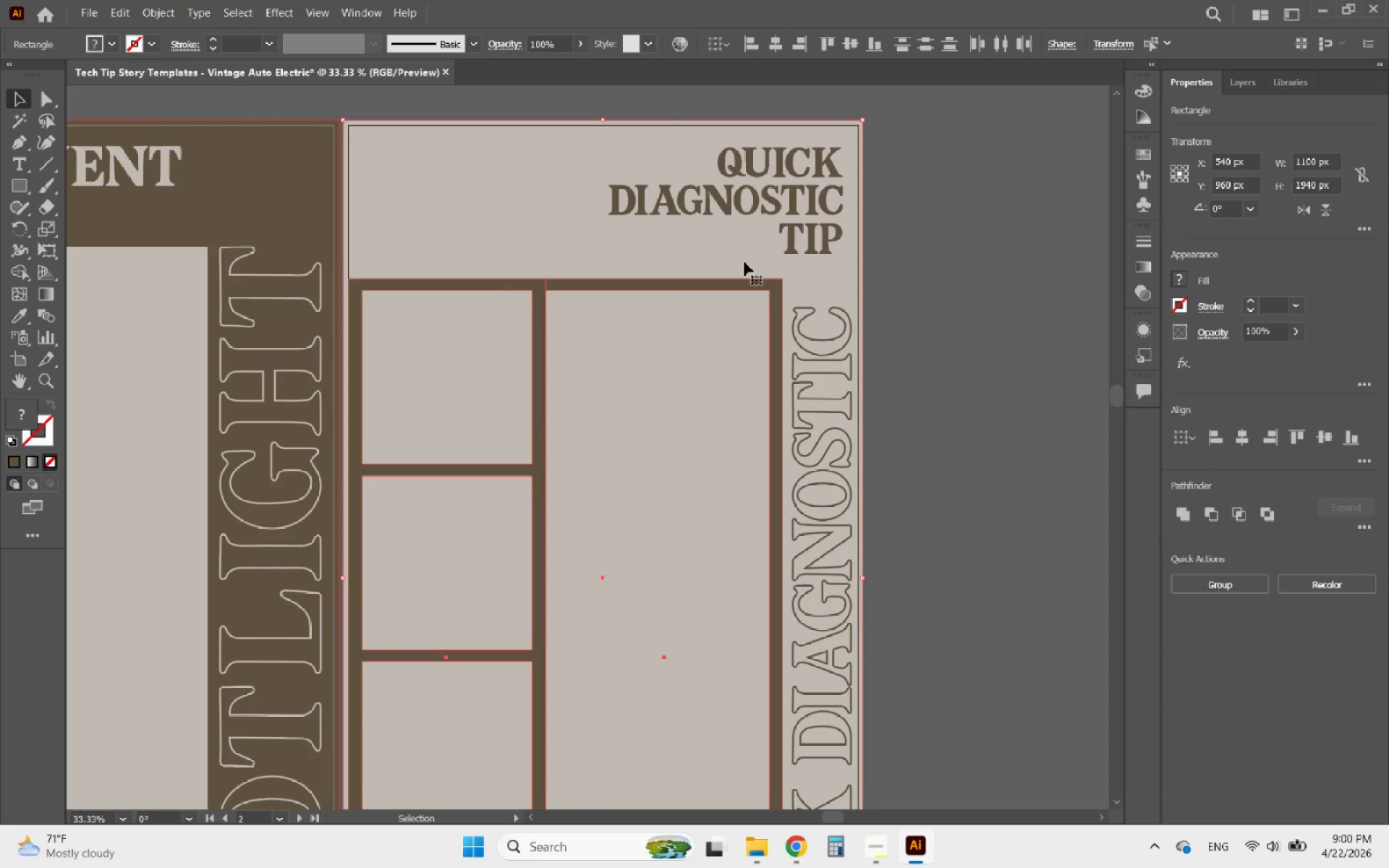 
left_click([700, 245])
 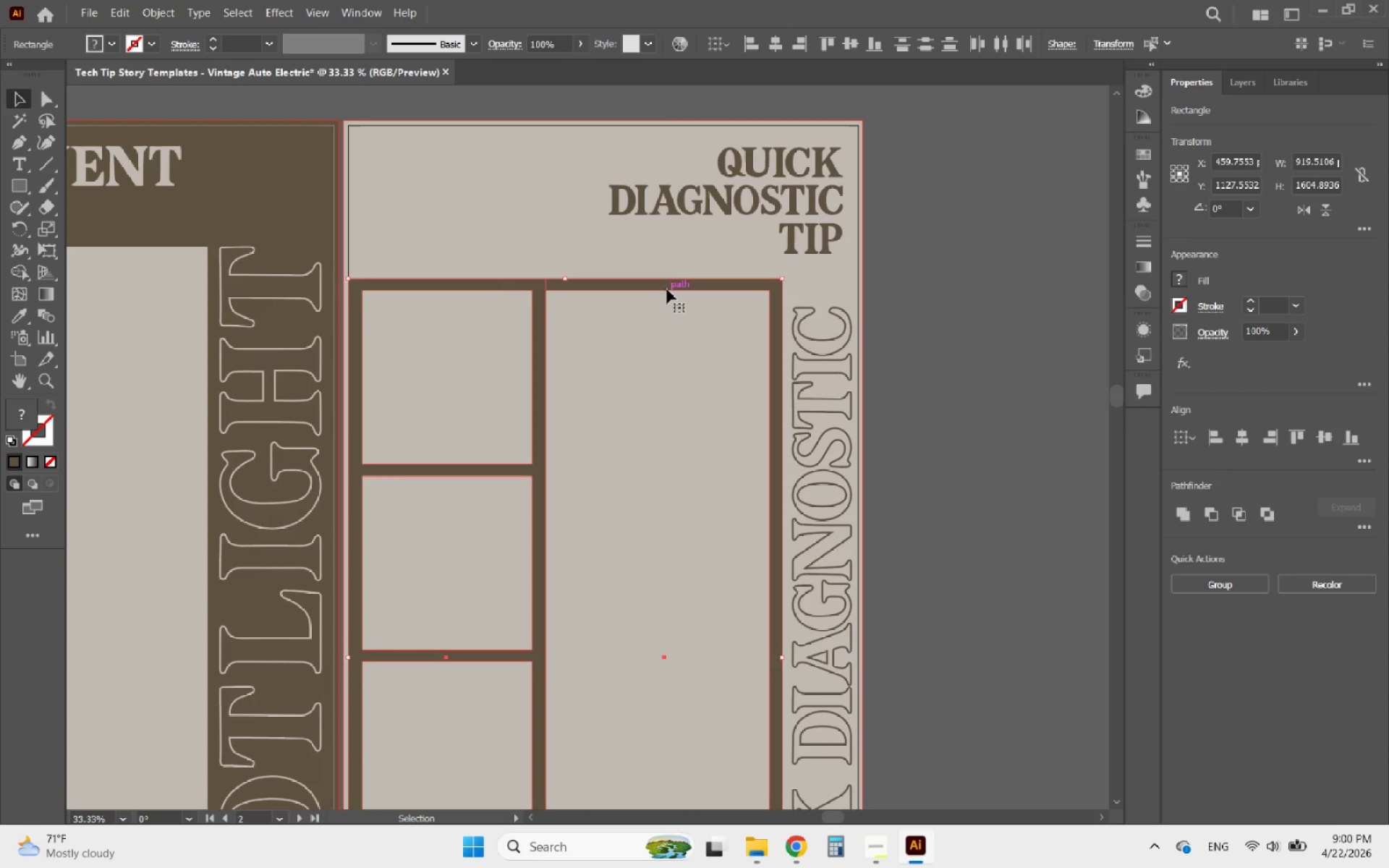 
left_click_drag(start_coordinate=[667, 289], to_coordinate=[744, 286])
 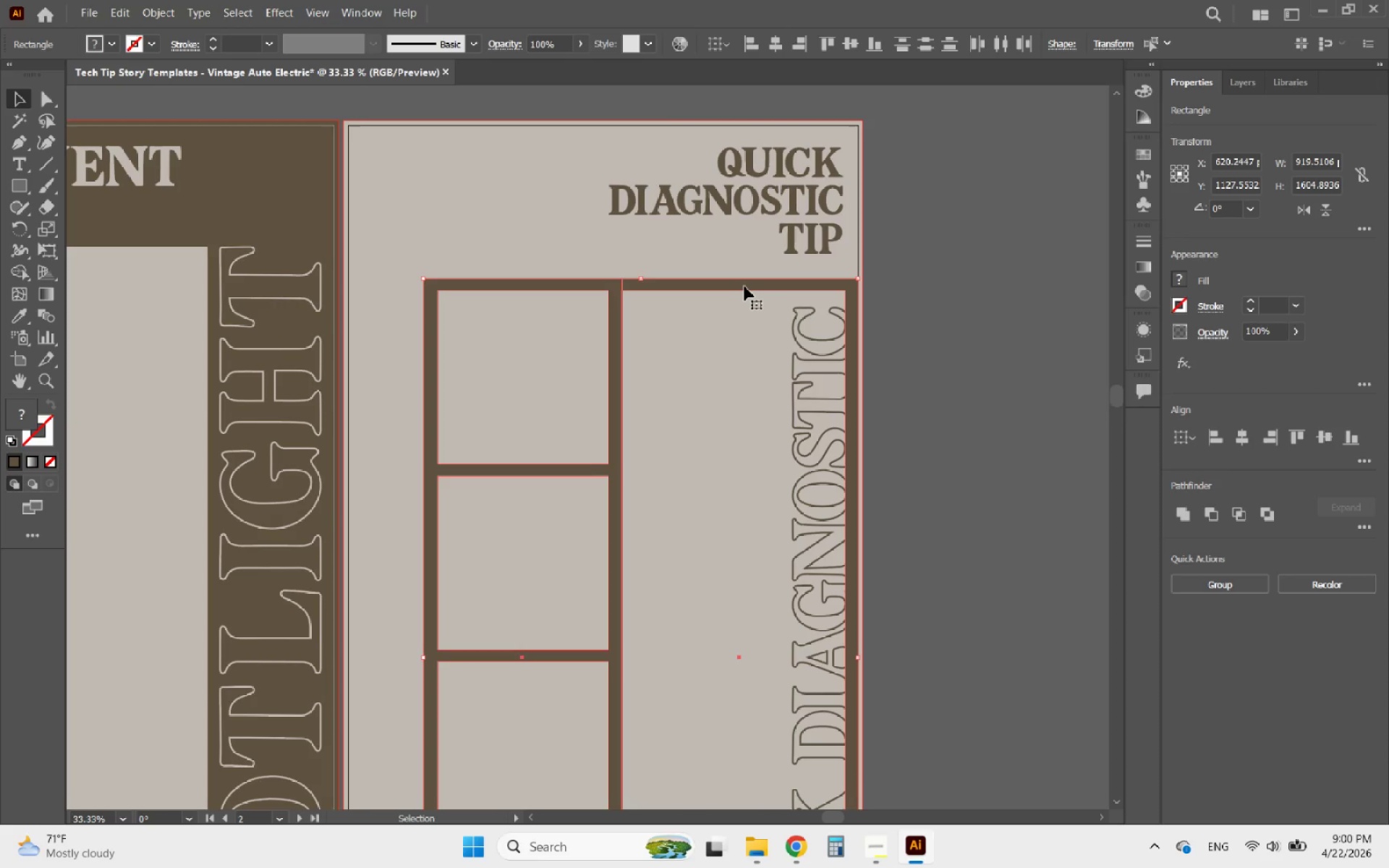 
hold_key(key=ShiftLeft, duration=4.0)
 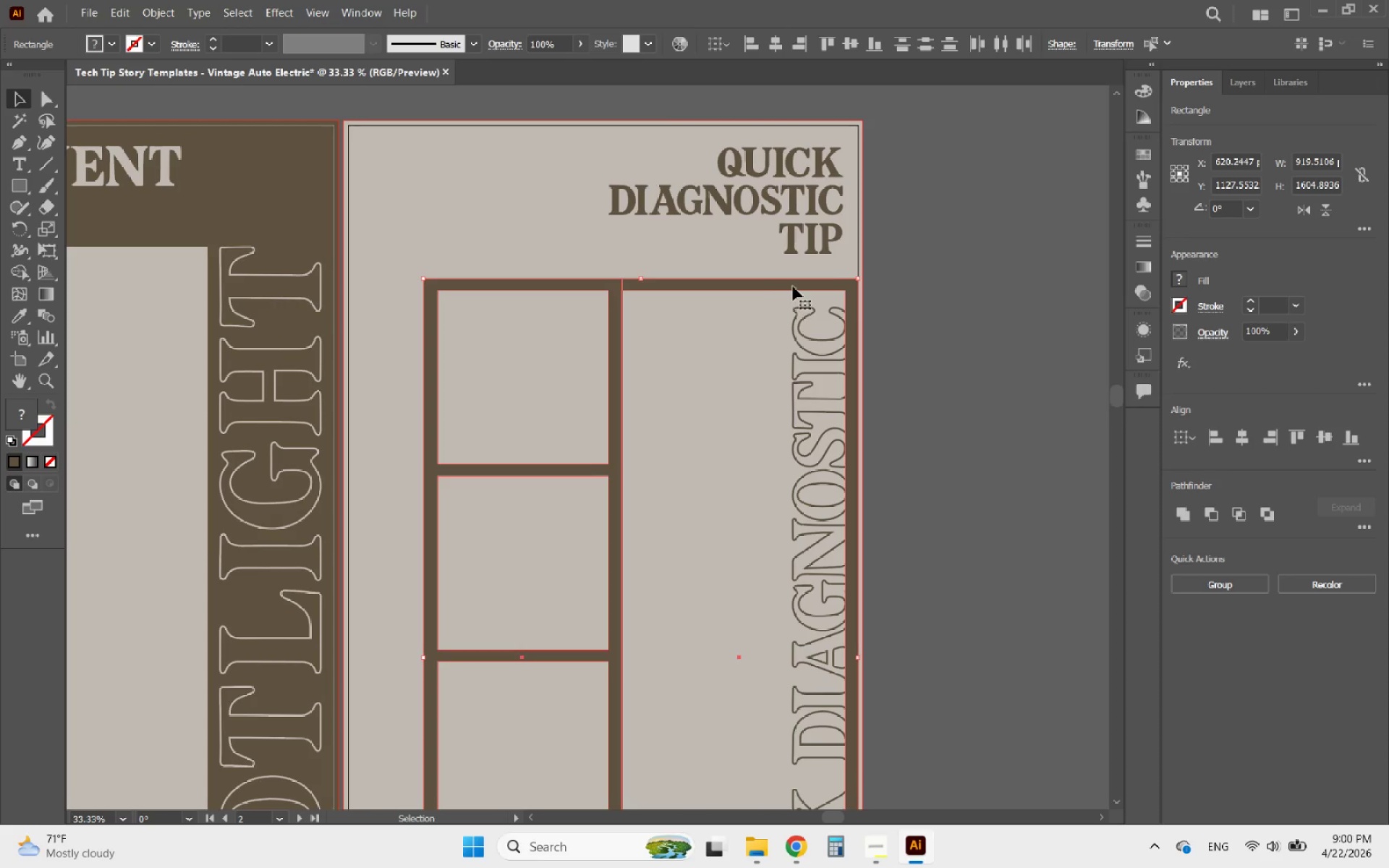 
hold_key(key=AltLeft, duration=0.31)
 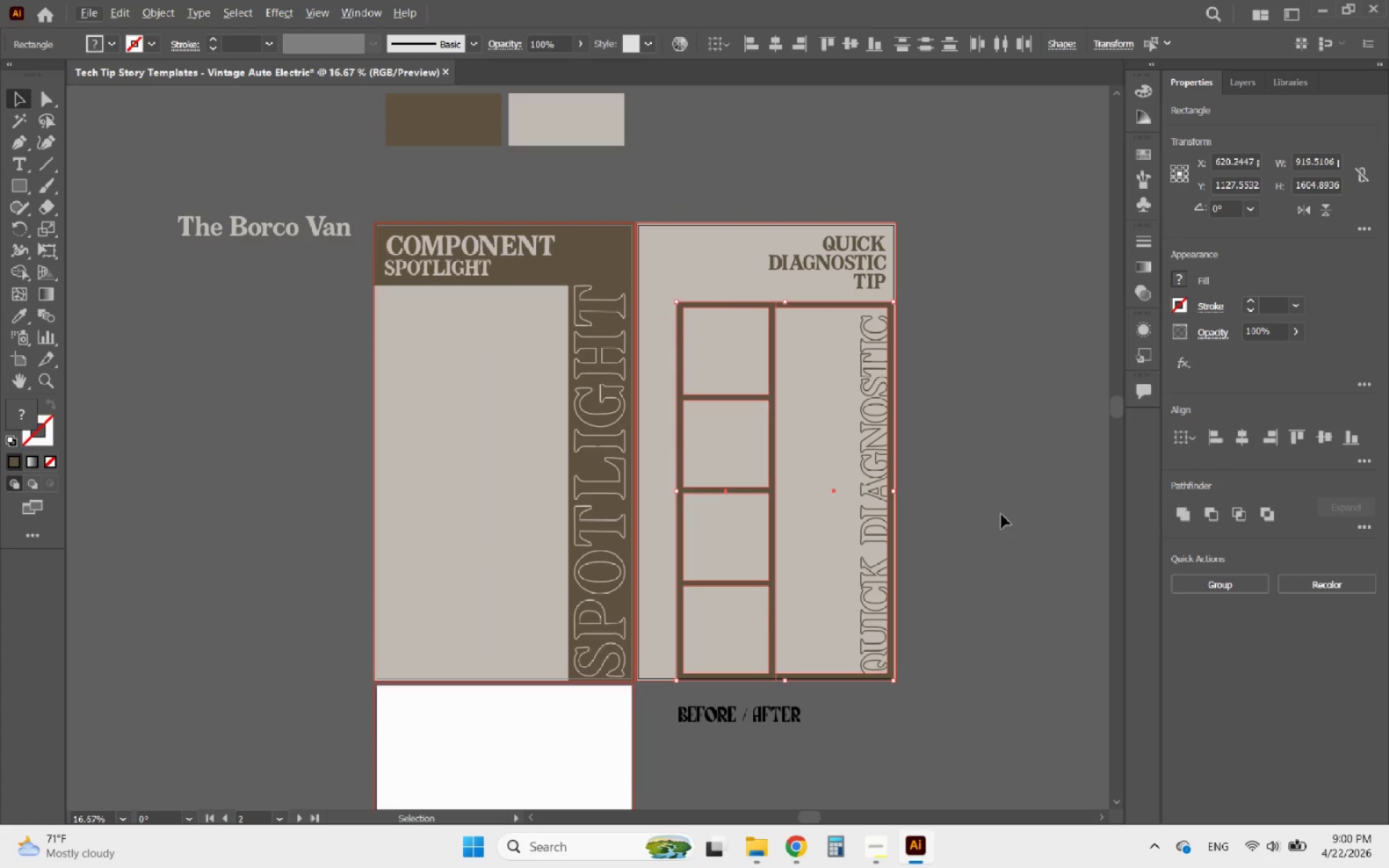 
key(Alt+AltLeft)
 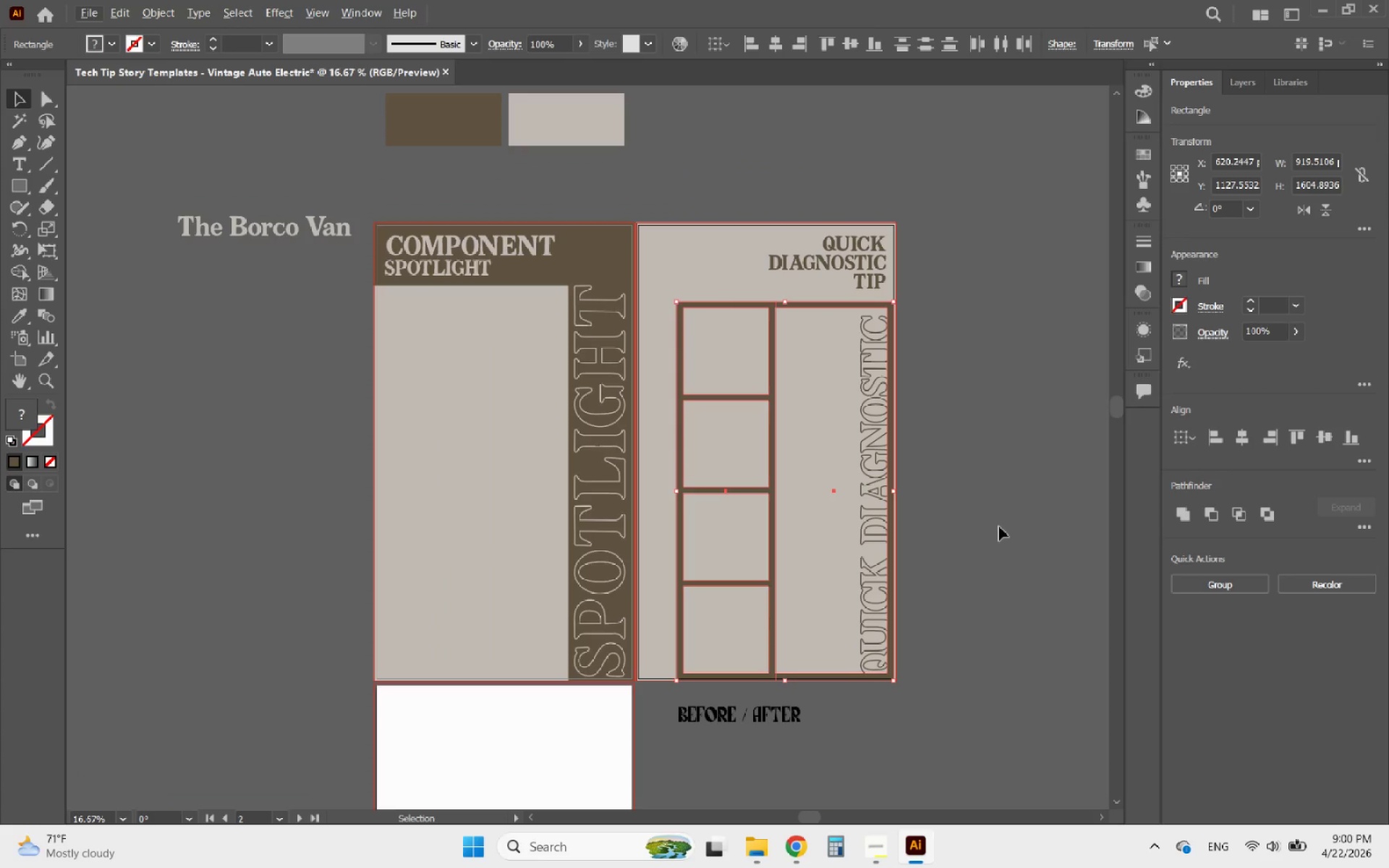 
left_click([999, 527])
 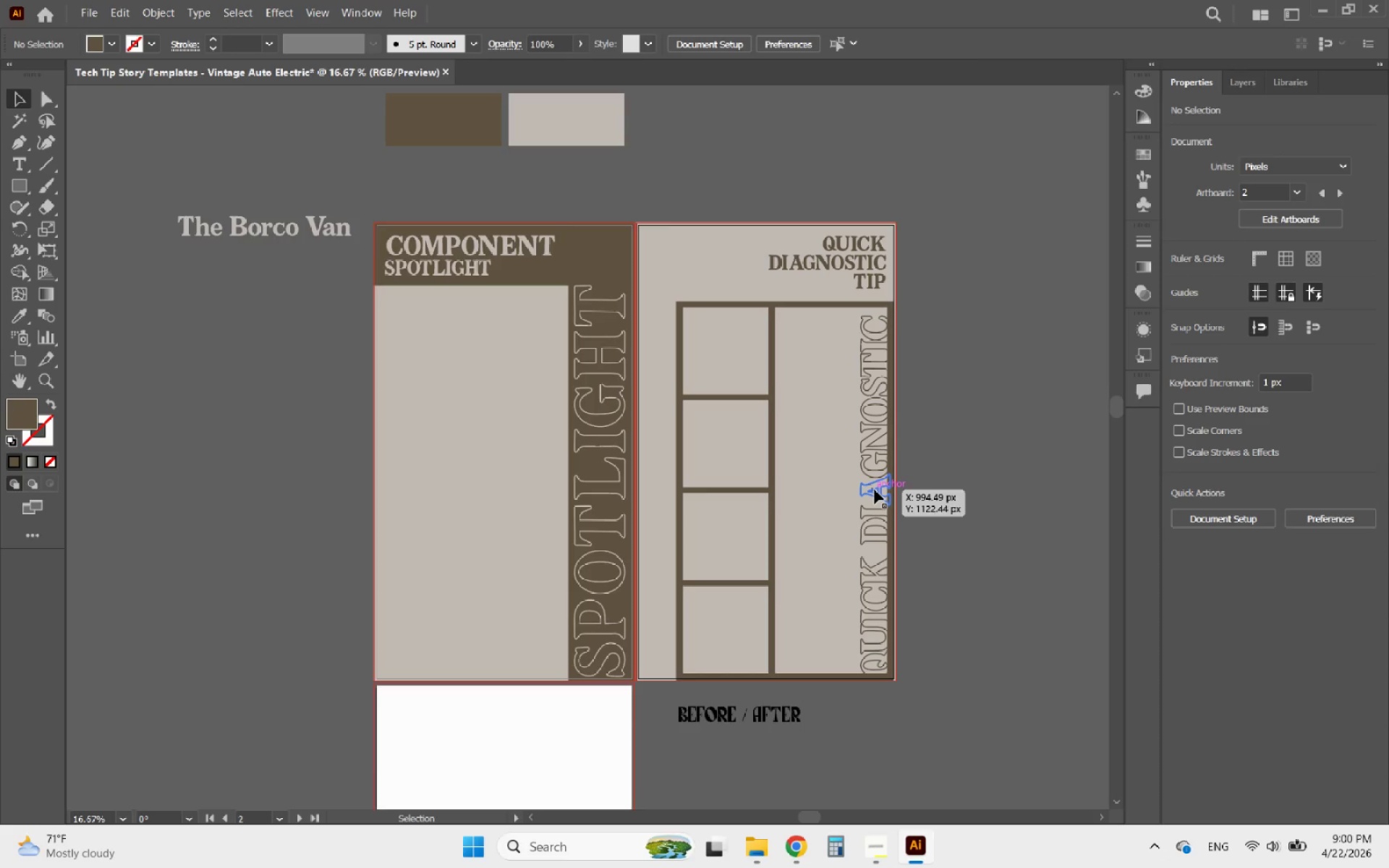 
scroll: coordinate [928, 325], scroll_direction: down, amount: 1.0
 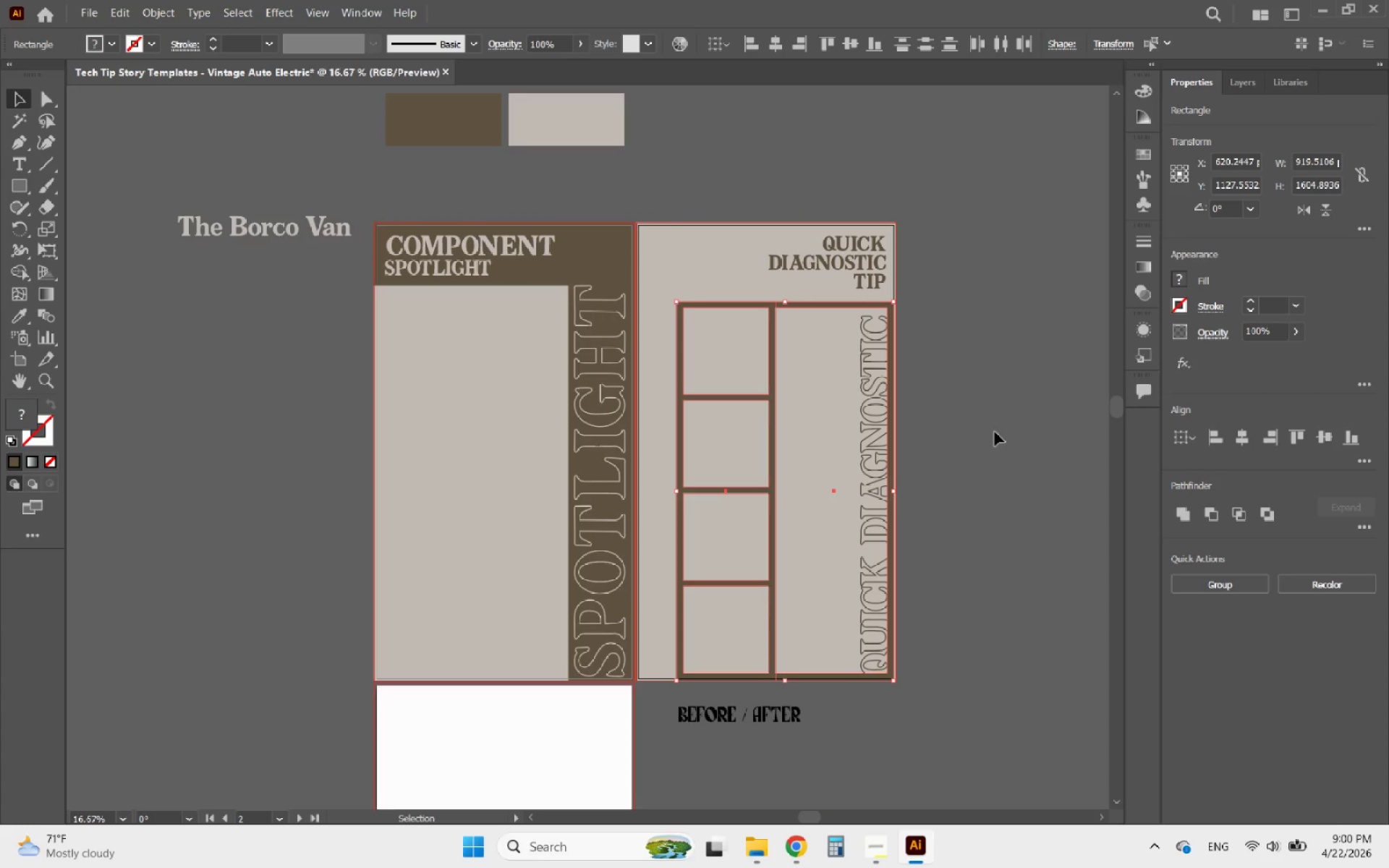 
left_click_drag(start_coordinate=[875, 490], to_coordinate=[655, 482])
 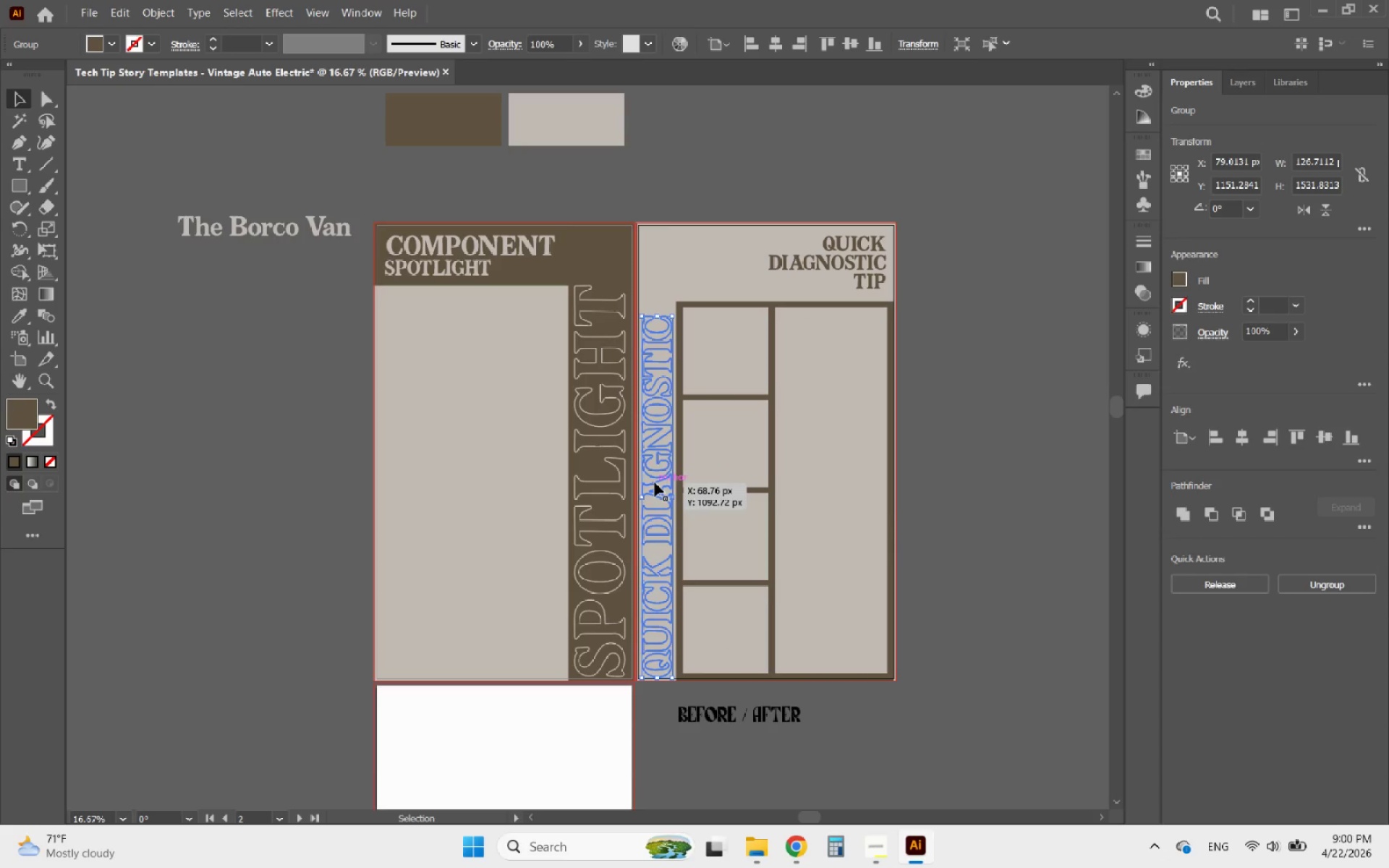 
hold_key(key=ShiftLeft, duration=2.95)
 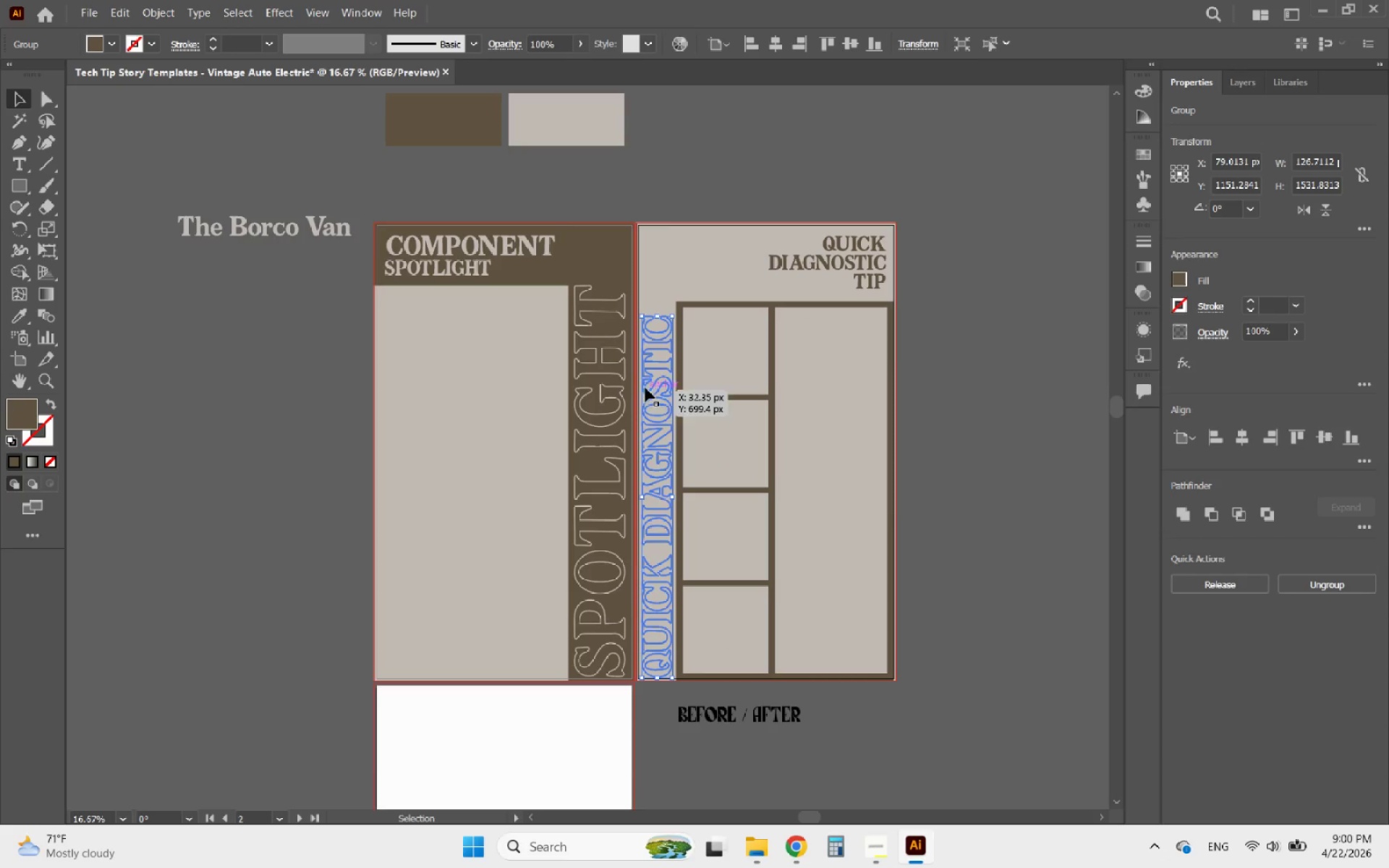 
hold_key(key=ShiftLeft, duration=1.84)
left_click_drag(start_coordinate=[656, 317], to_coordinate=[659, 299])
 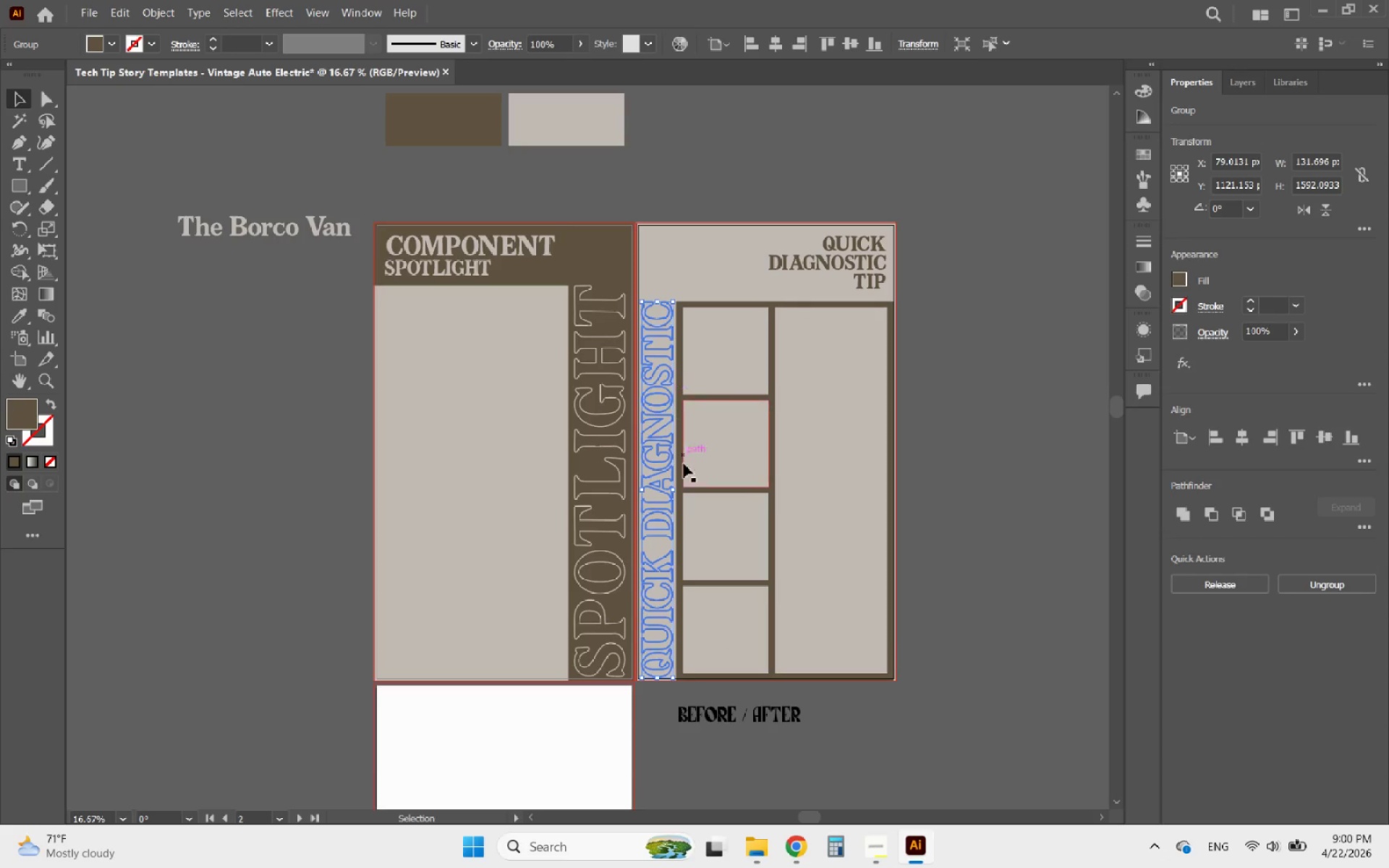 
hold_key(key=AltLeft, duration=0.73)
 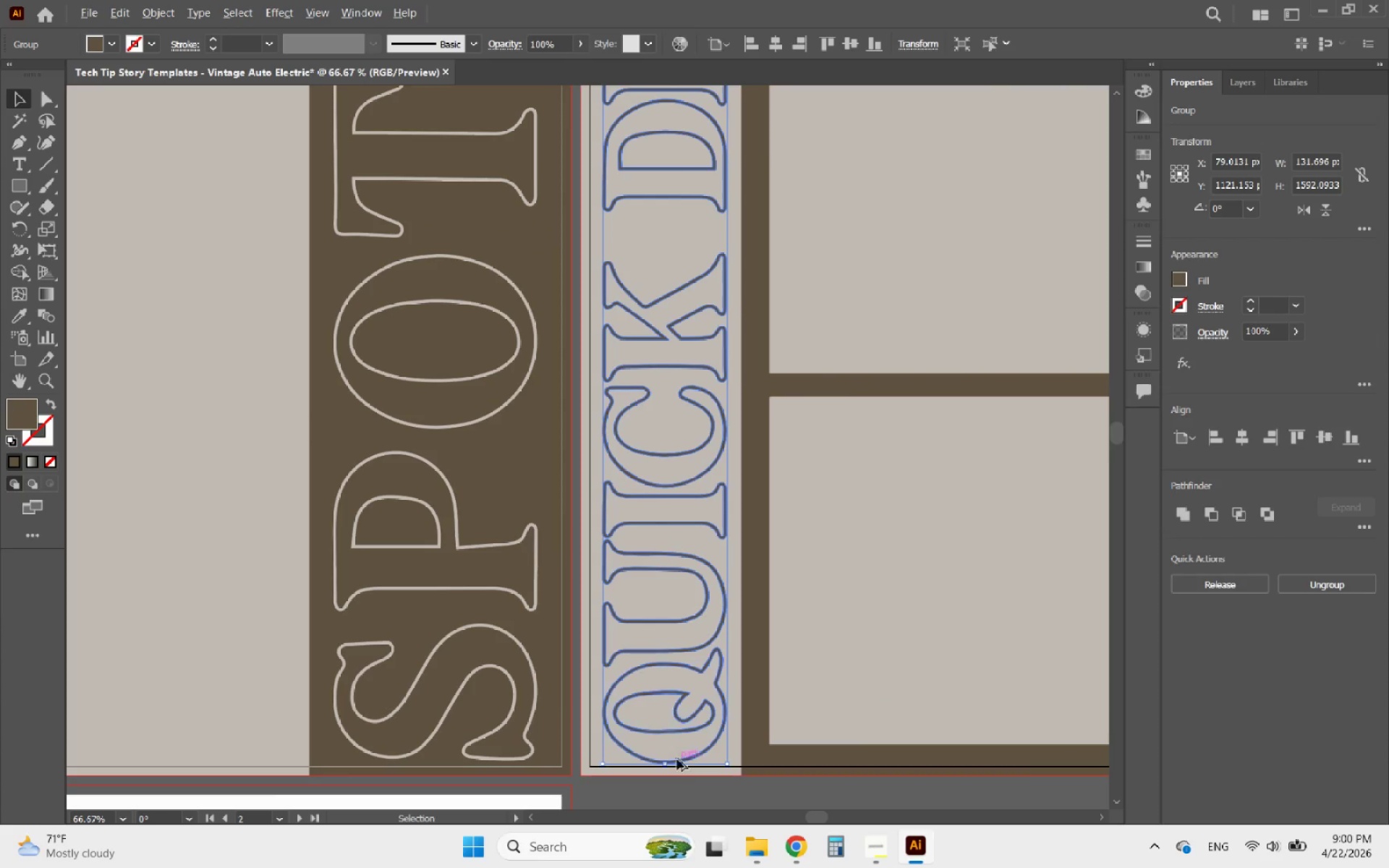 
hold_key(key=AltLeft, duration=0.67)
 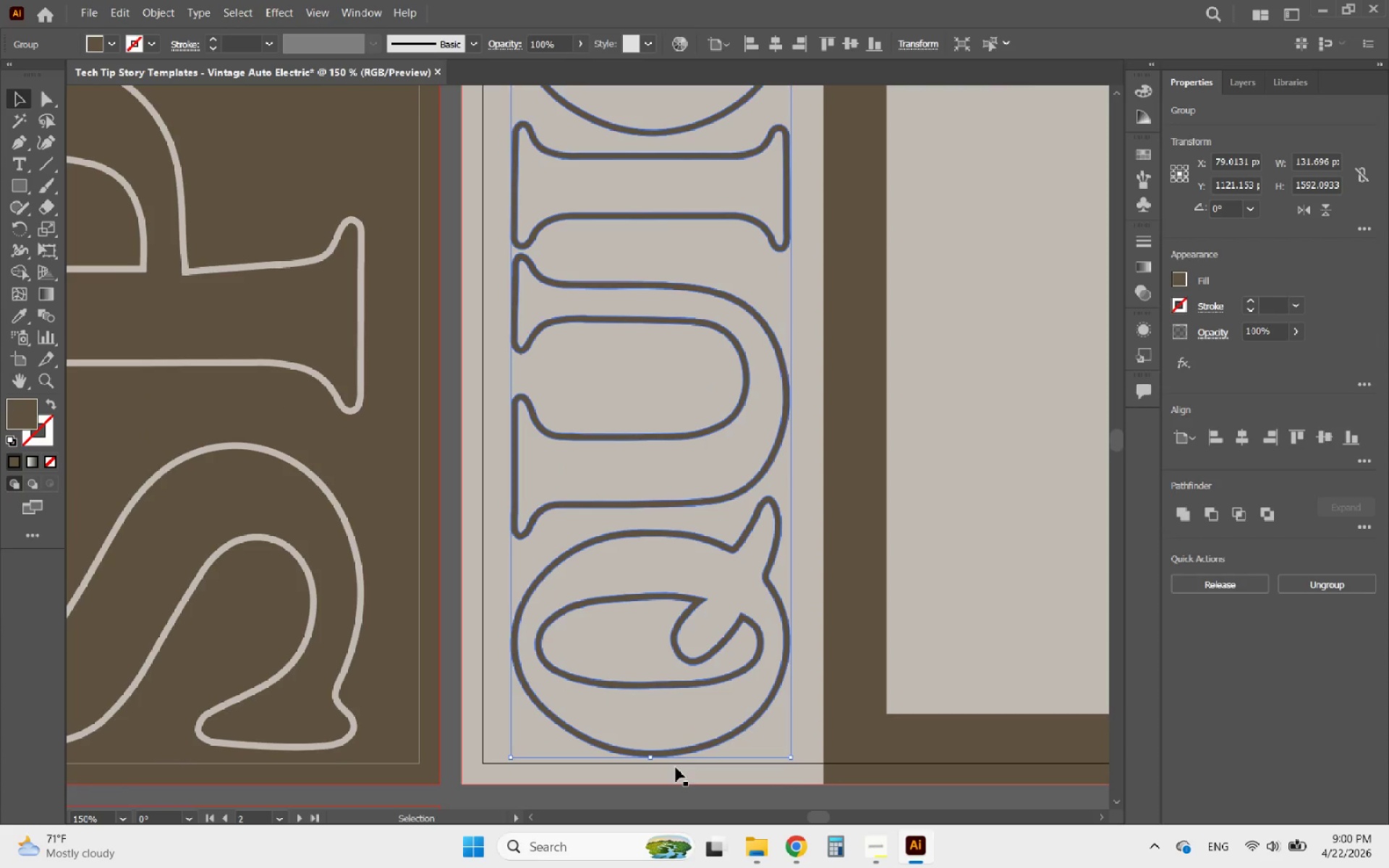 
scroll: coordinate [676, 767], scroll_direction: up, amount: 5.0
 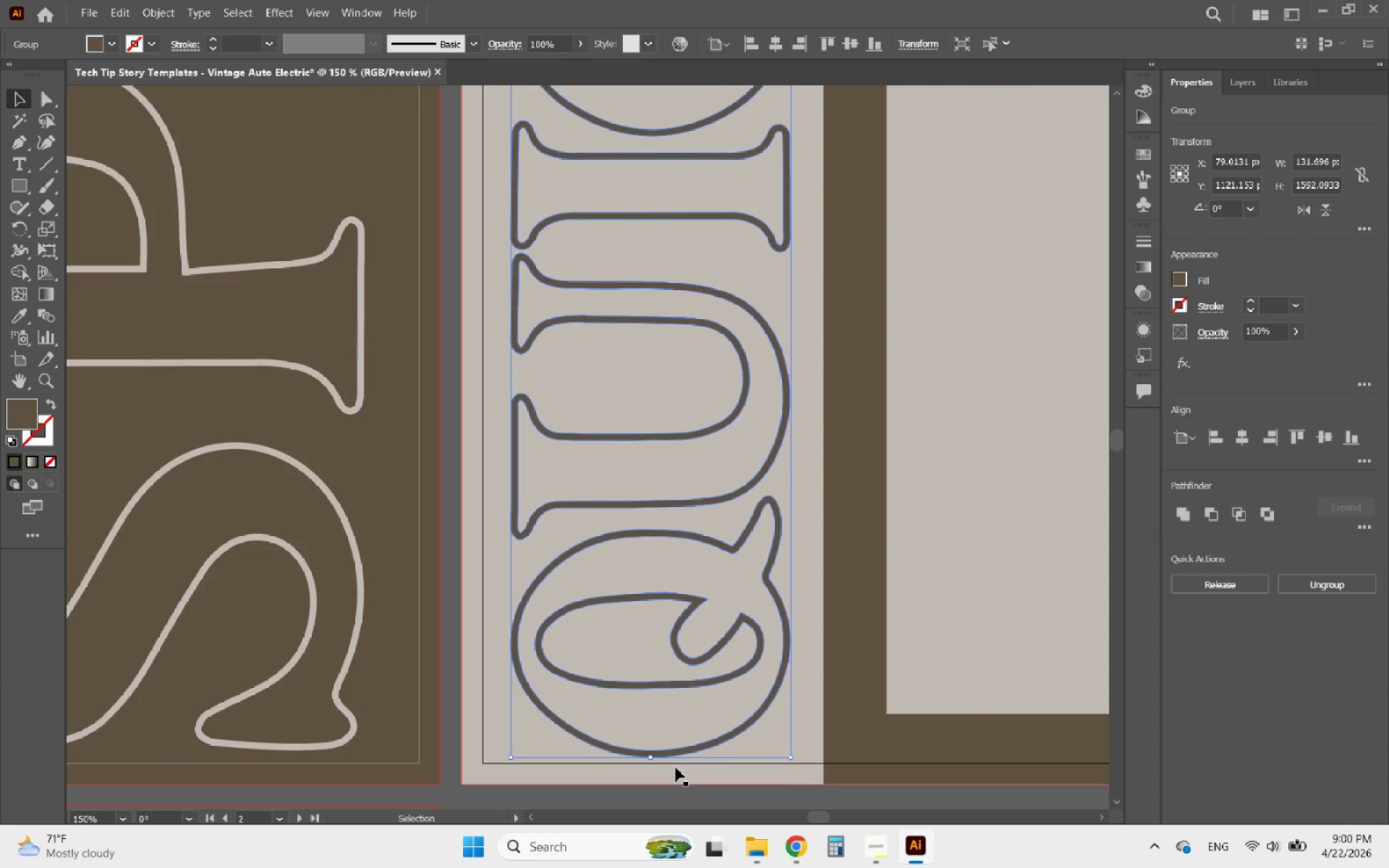 
hold_key(key=AltLeft, duration=3.86)
scroll: coordinate [714, 341], scroll_direction: down, amount: 6.0
 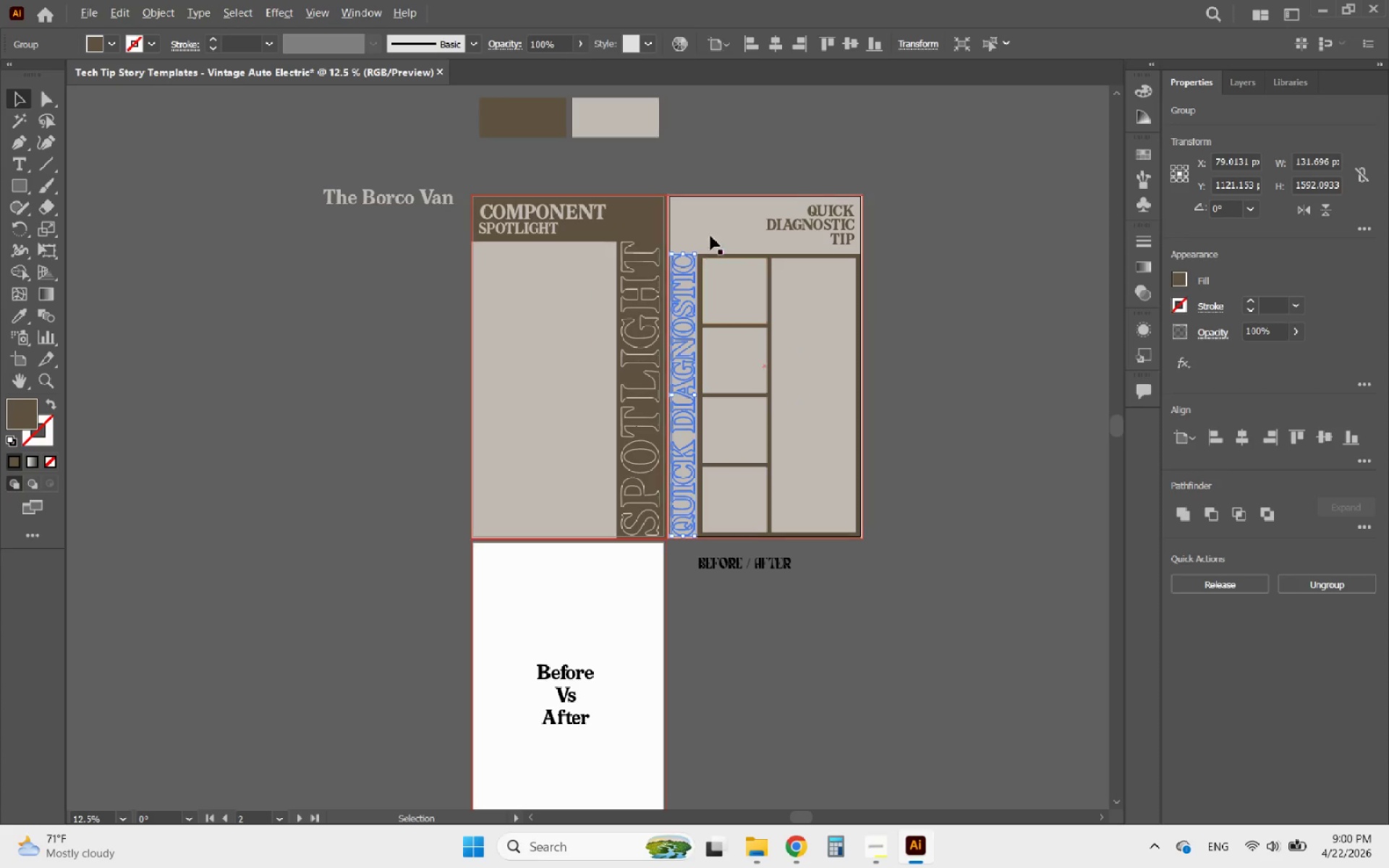 
scroll: coordinate [713, 218], scroll_direction: up, amount: 2.0
 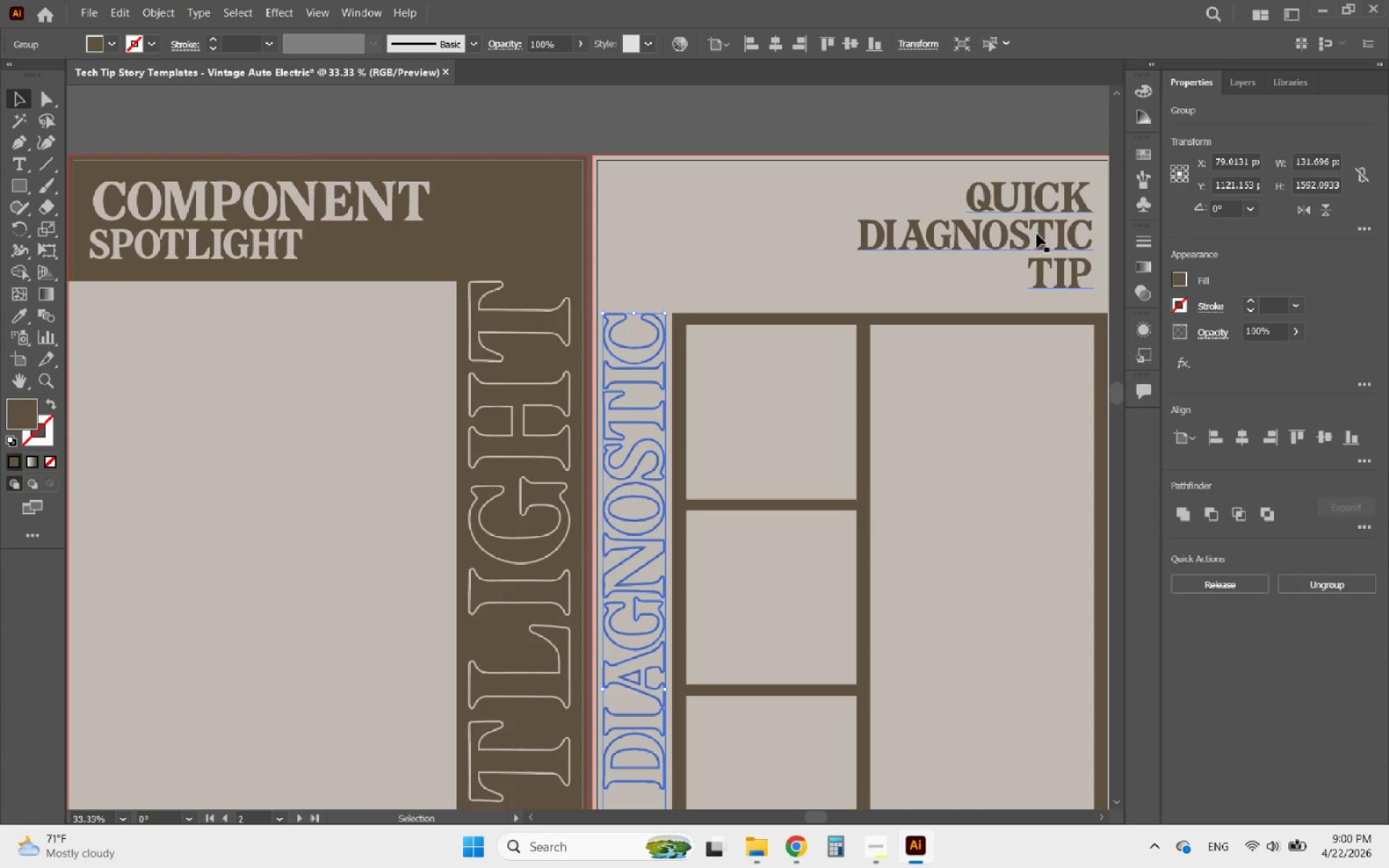 
double_click([1037, 234])
 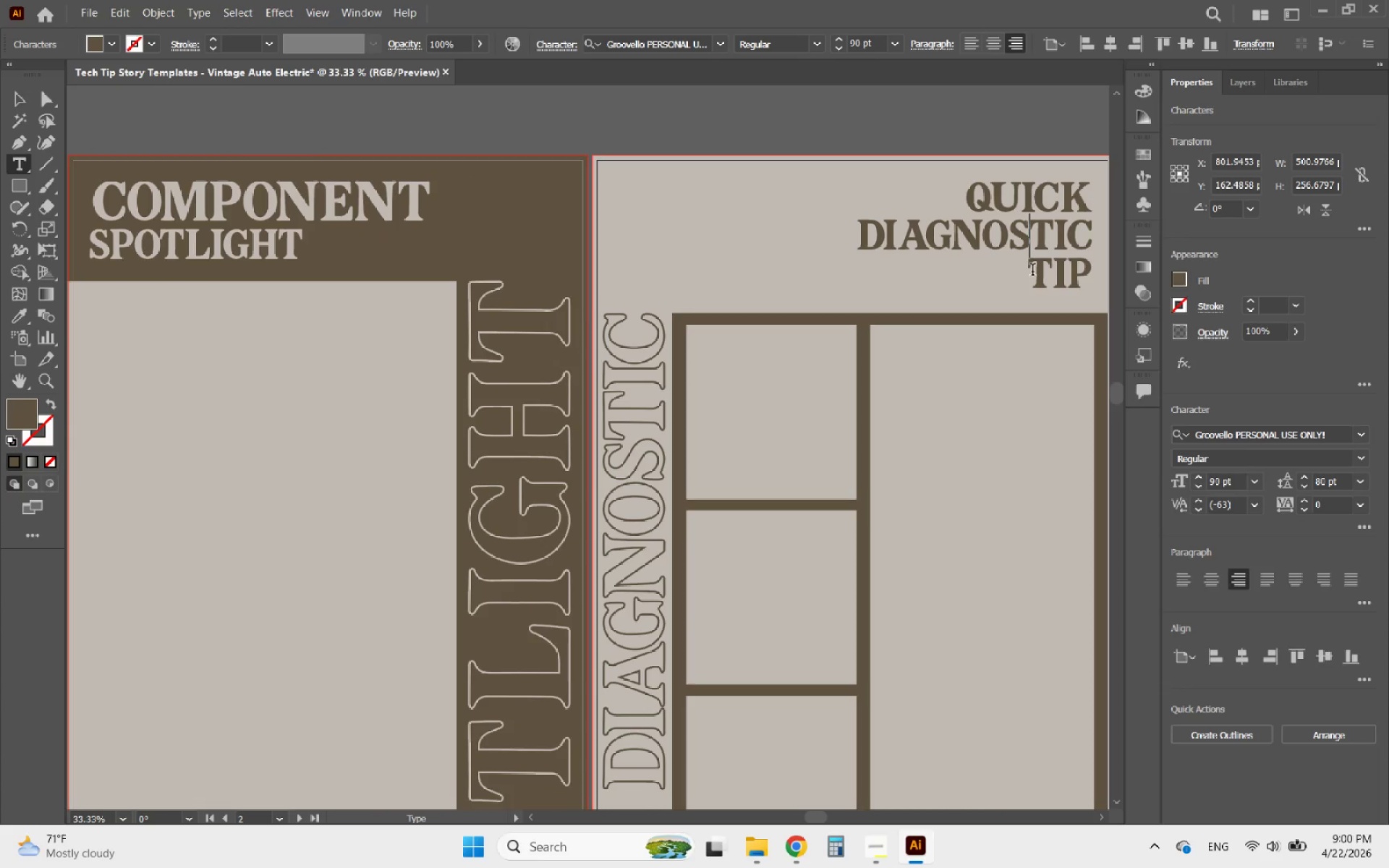 
left_click([1032, 271])
 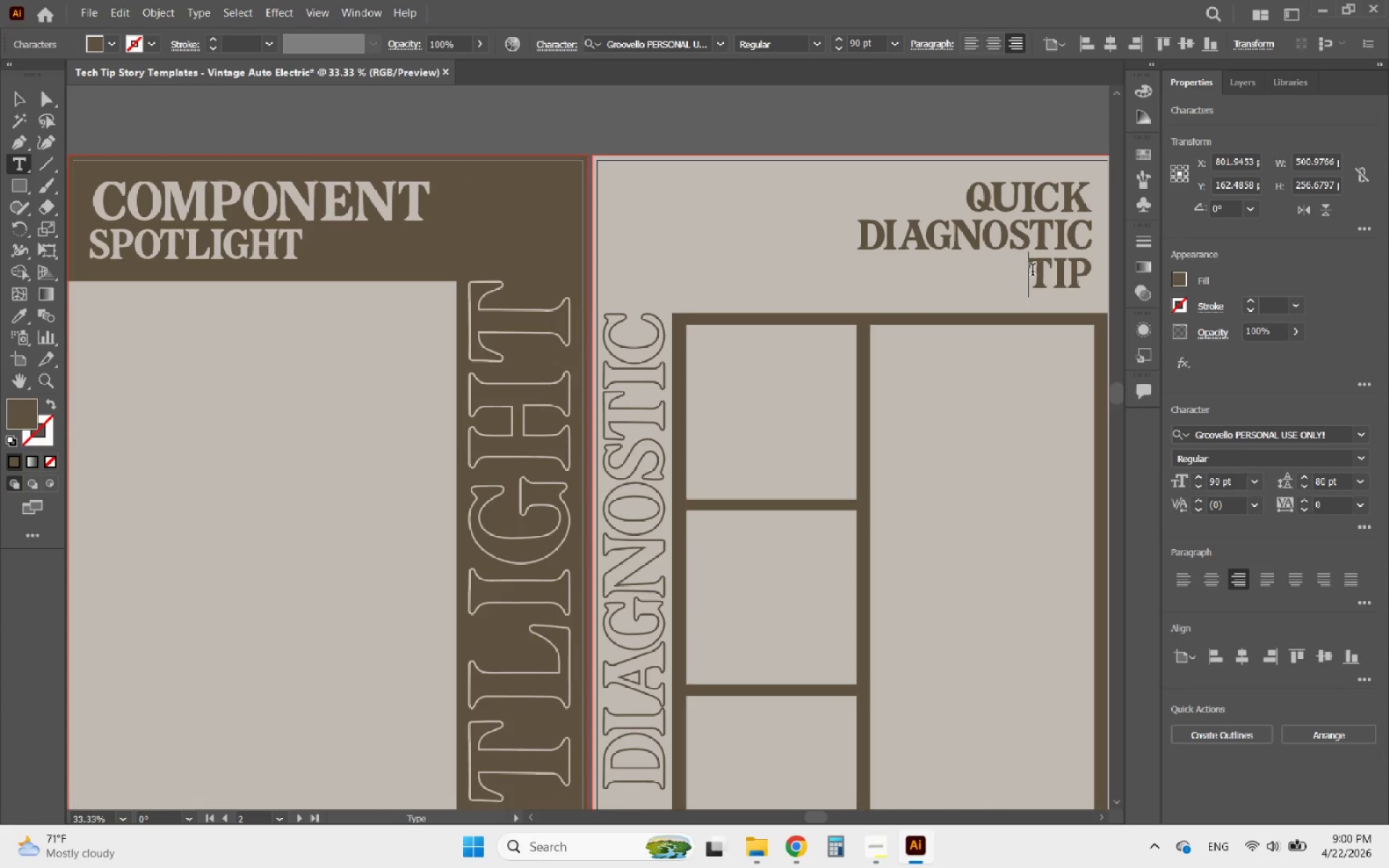 
key(Backspace)
 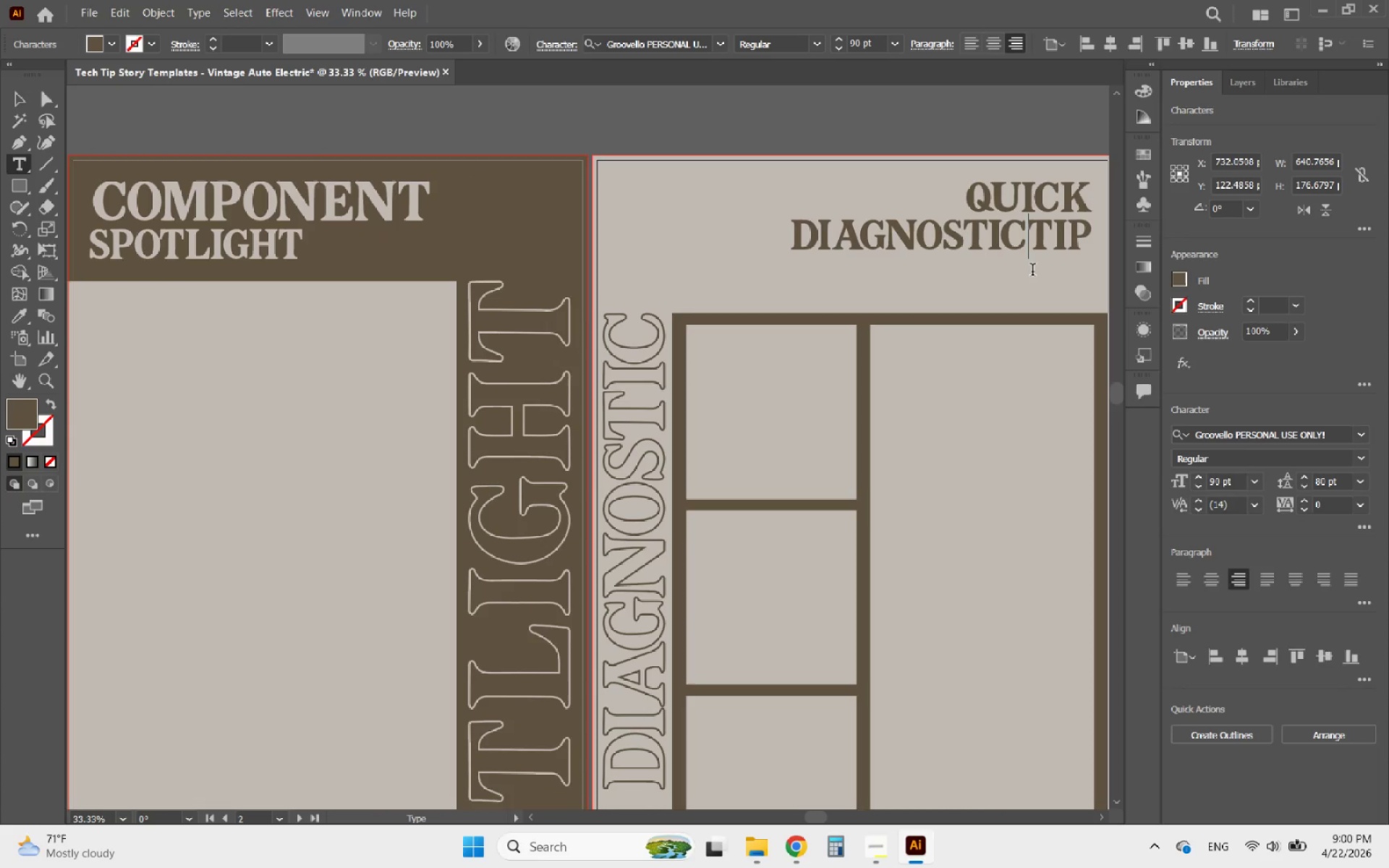 
key(Space)
 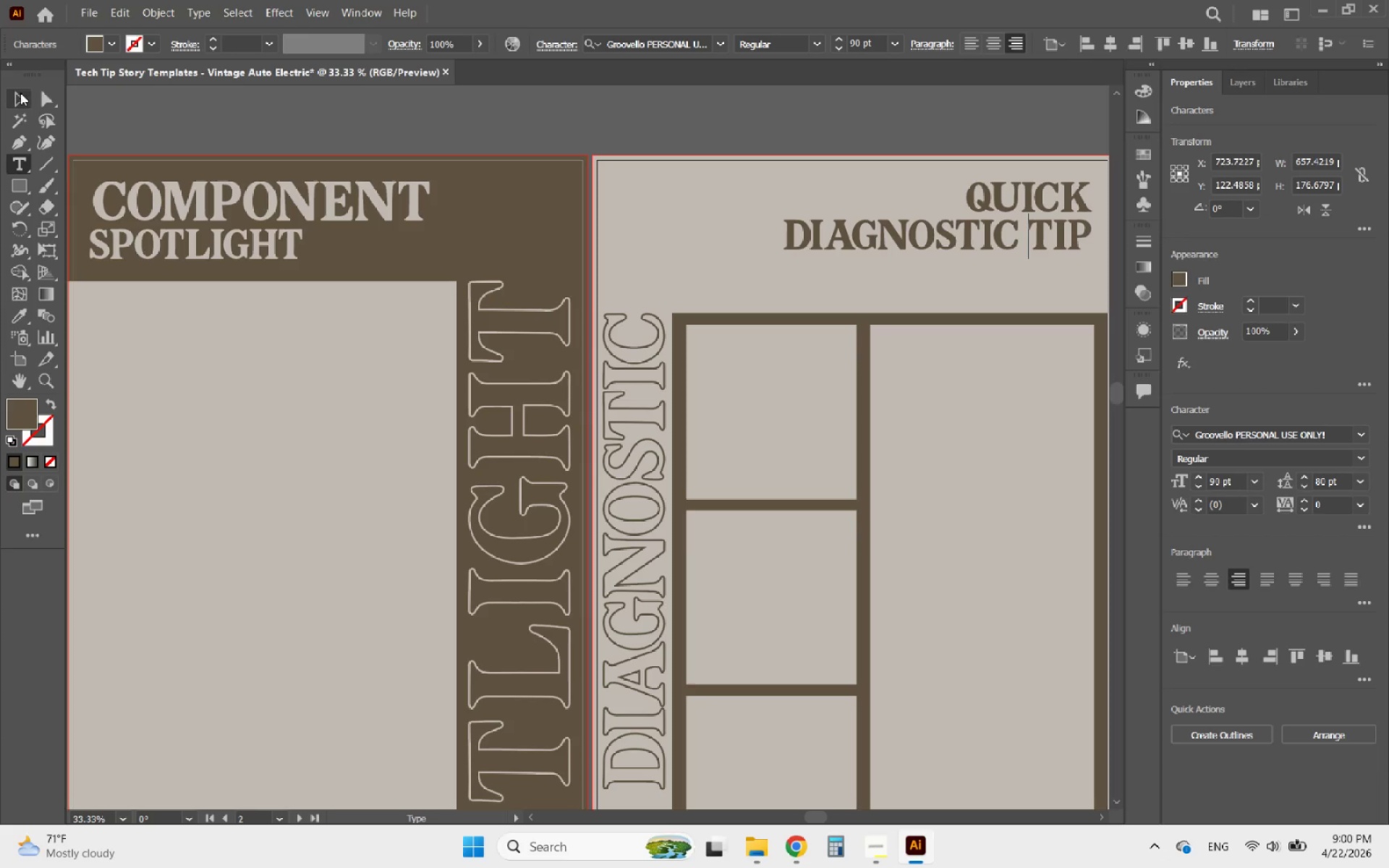 
left_click([19, 93])
 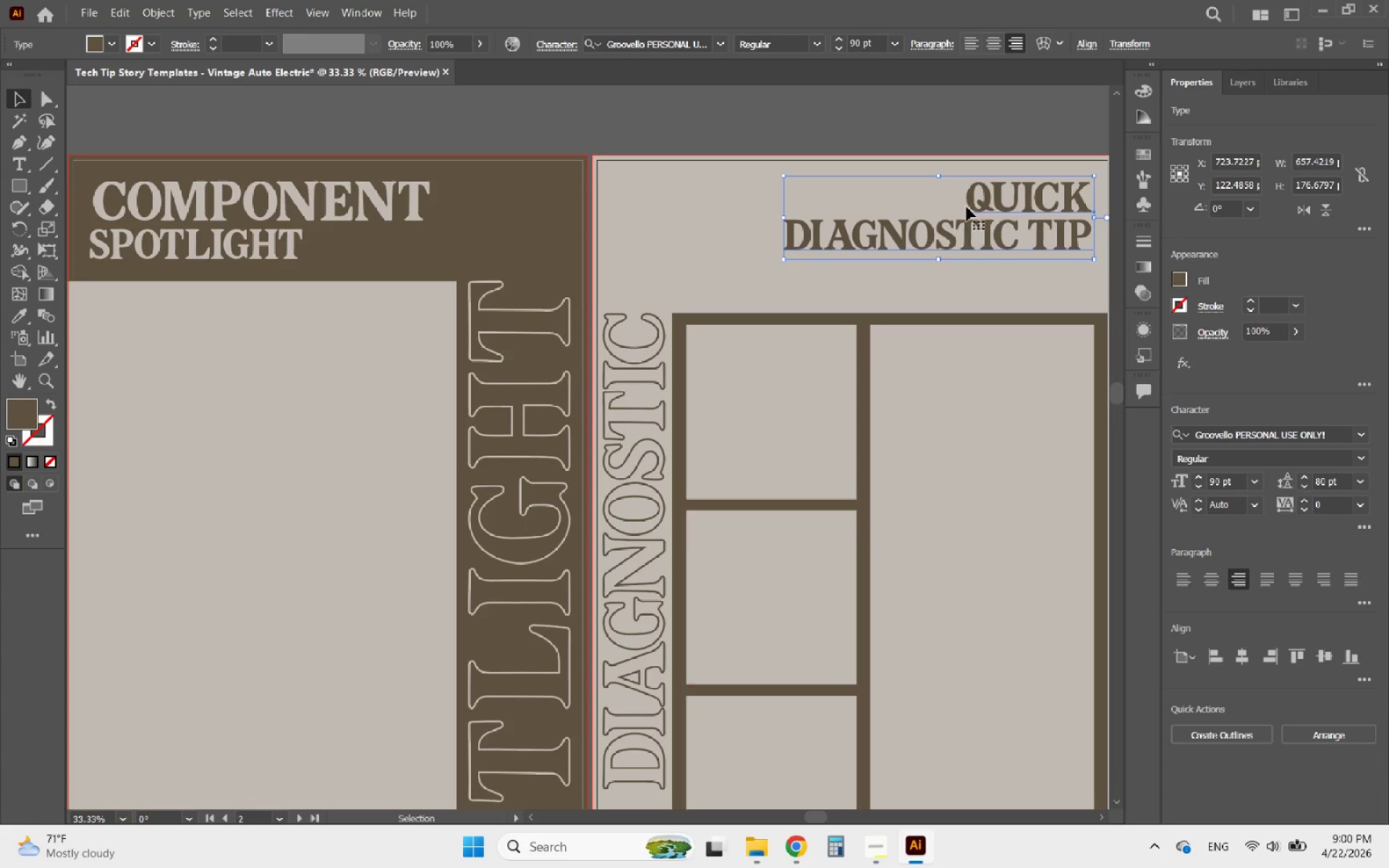 
double_click([967, 206])
 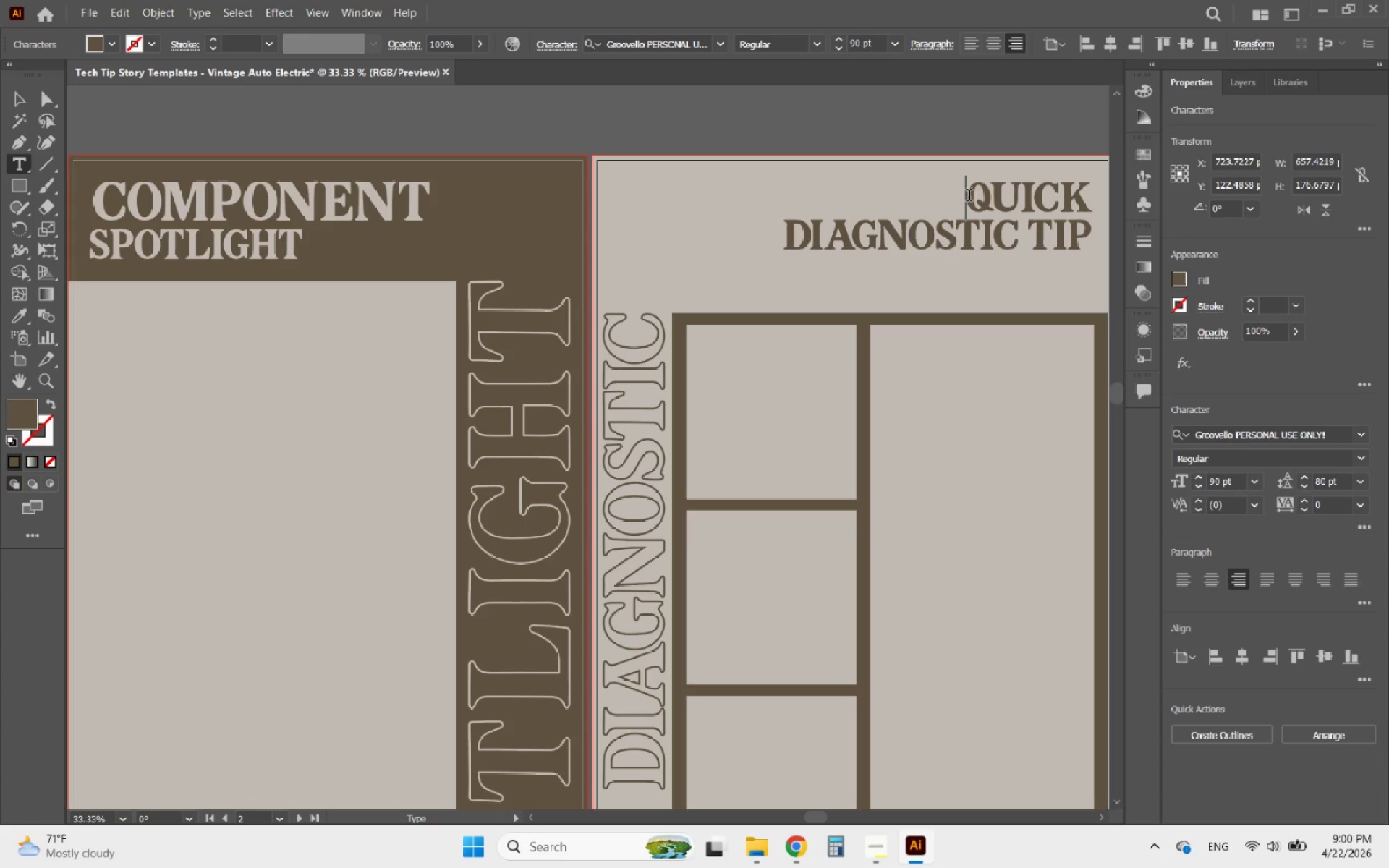 
left_click_drag(start_coordinate=[969, 197], to_coordinate=[1106, 197])
 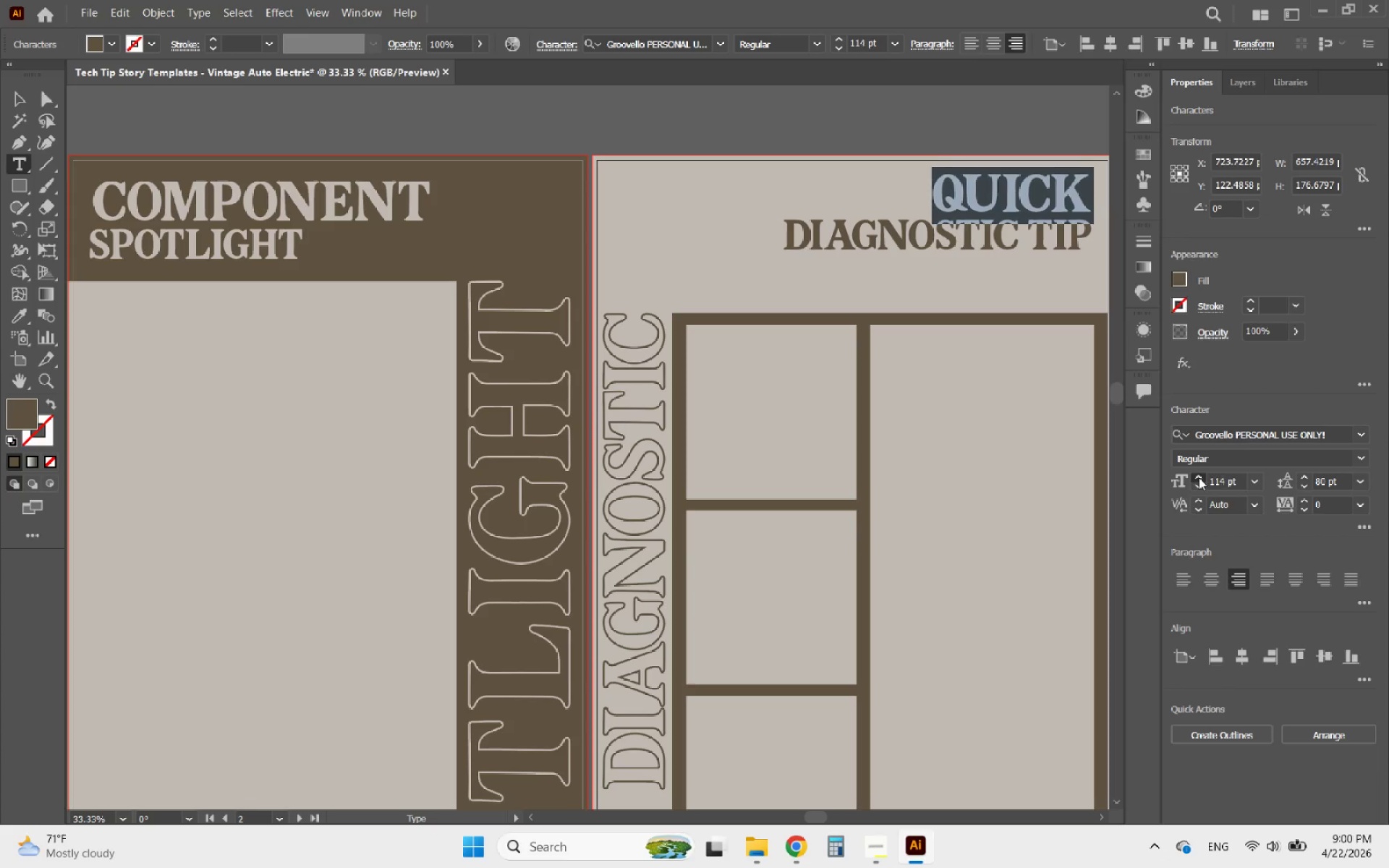 
triple_click([1199, 477])
 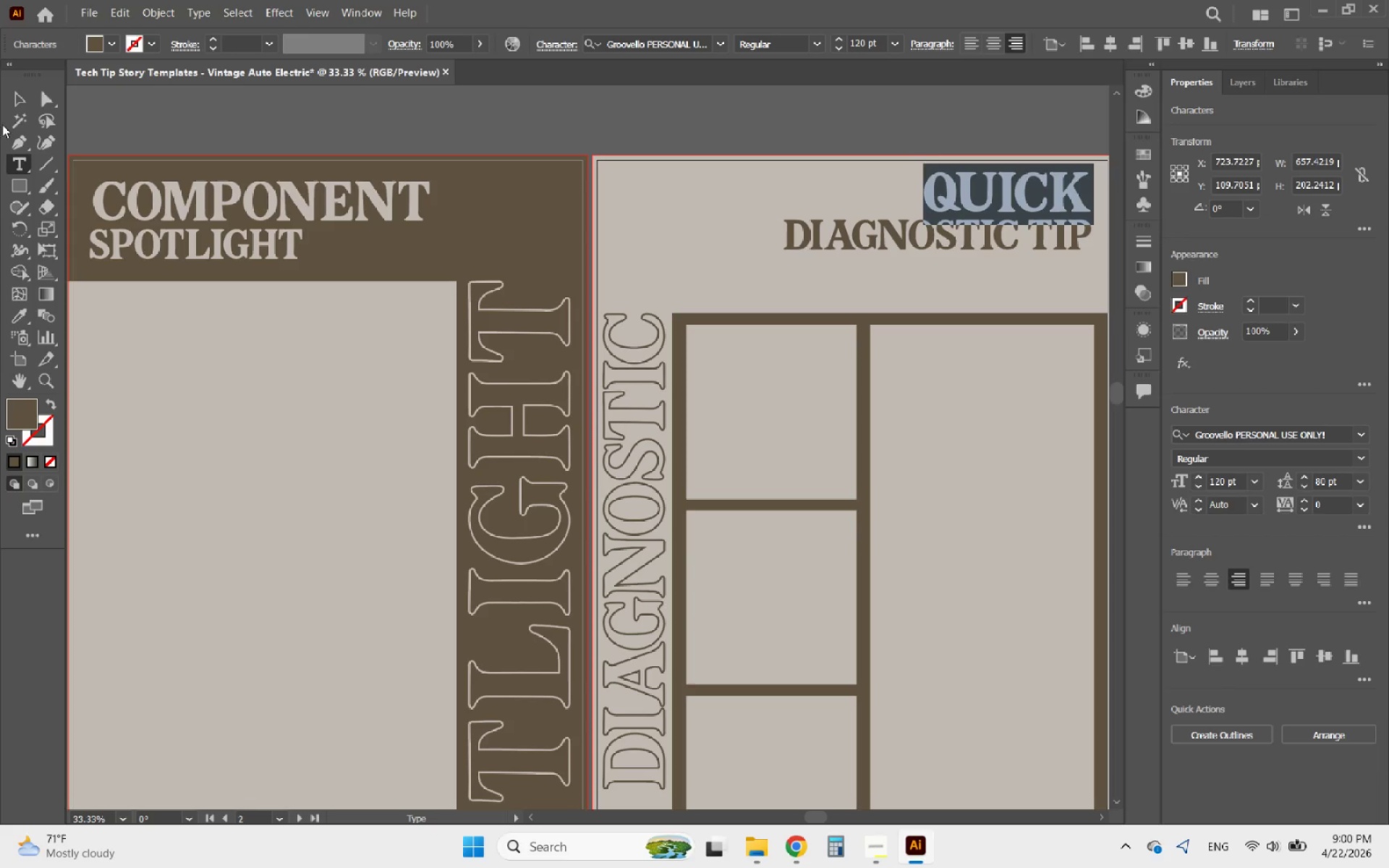 
left_click([16, 99])
 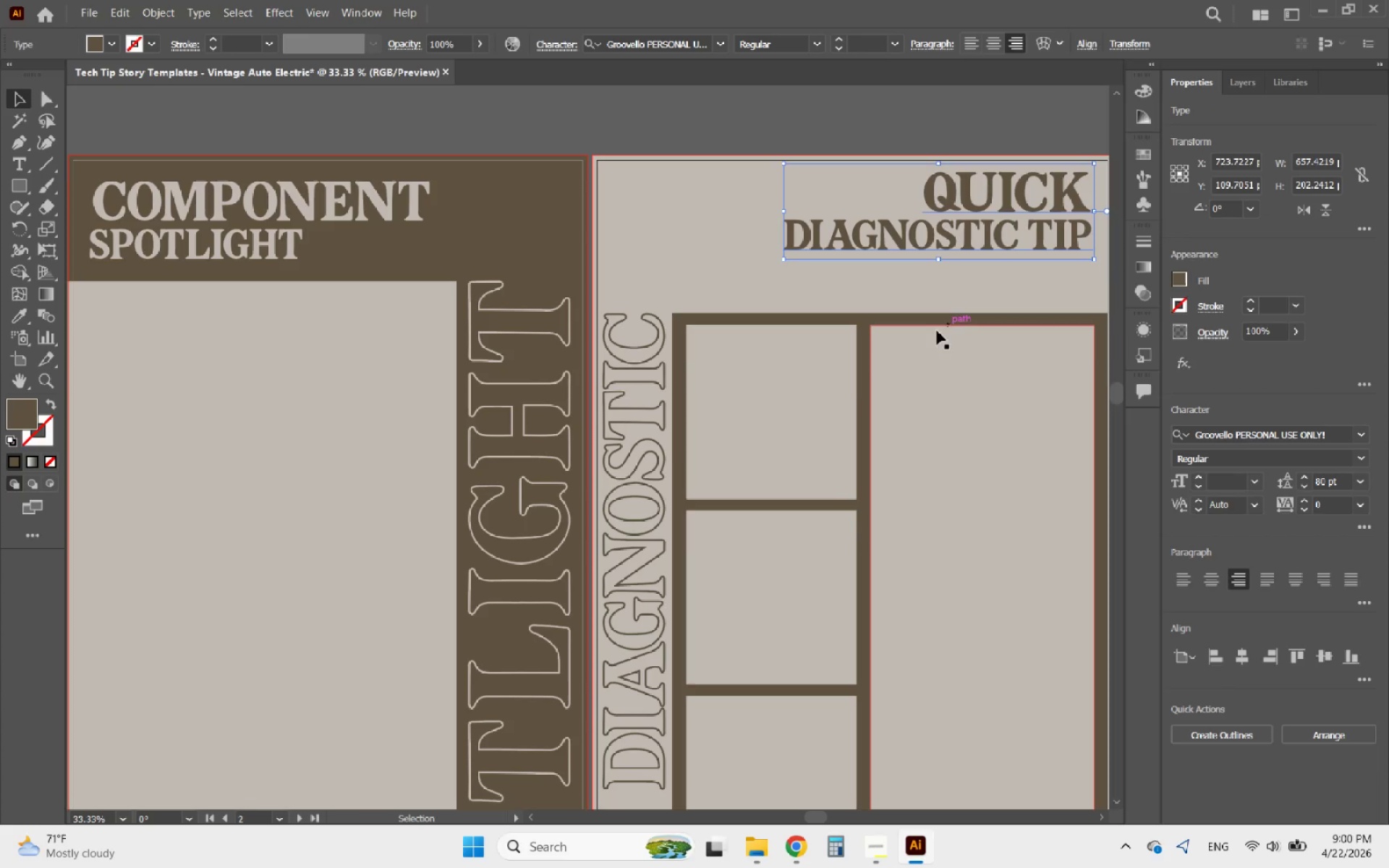 
hold_key(key=AltLeft, duration=1.01)
scroll: coordinate [748, 414], scroll_direction: up, amount: 1.0
 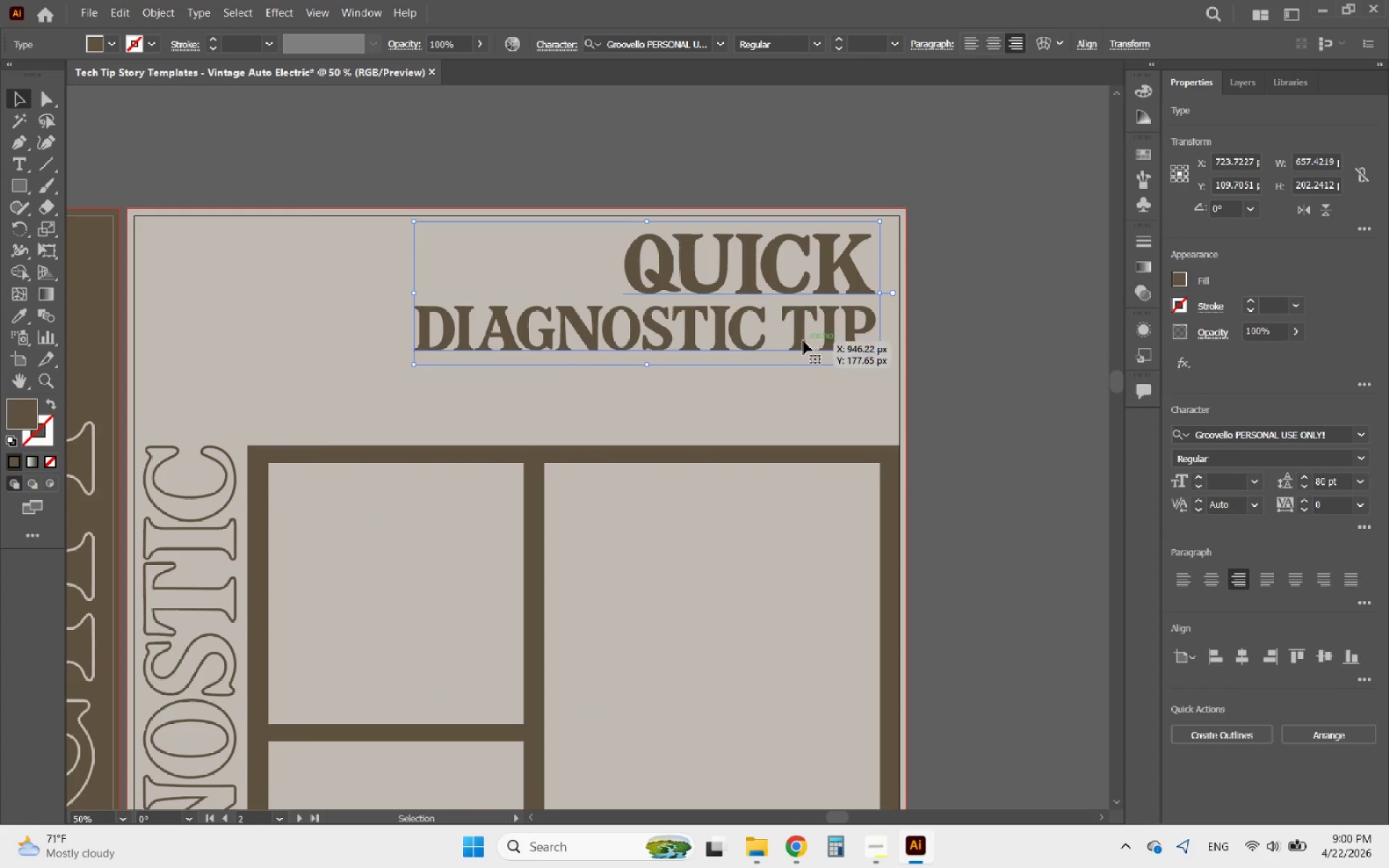 
left_click_drag(start_coordinate=[797, 340], to_coordinate=[797, 352])
 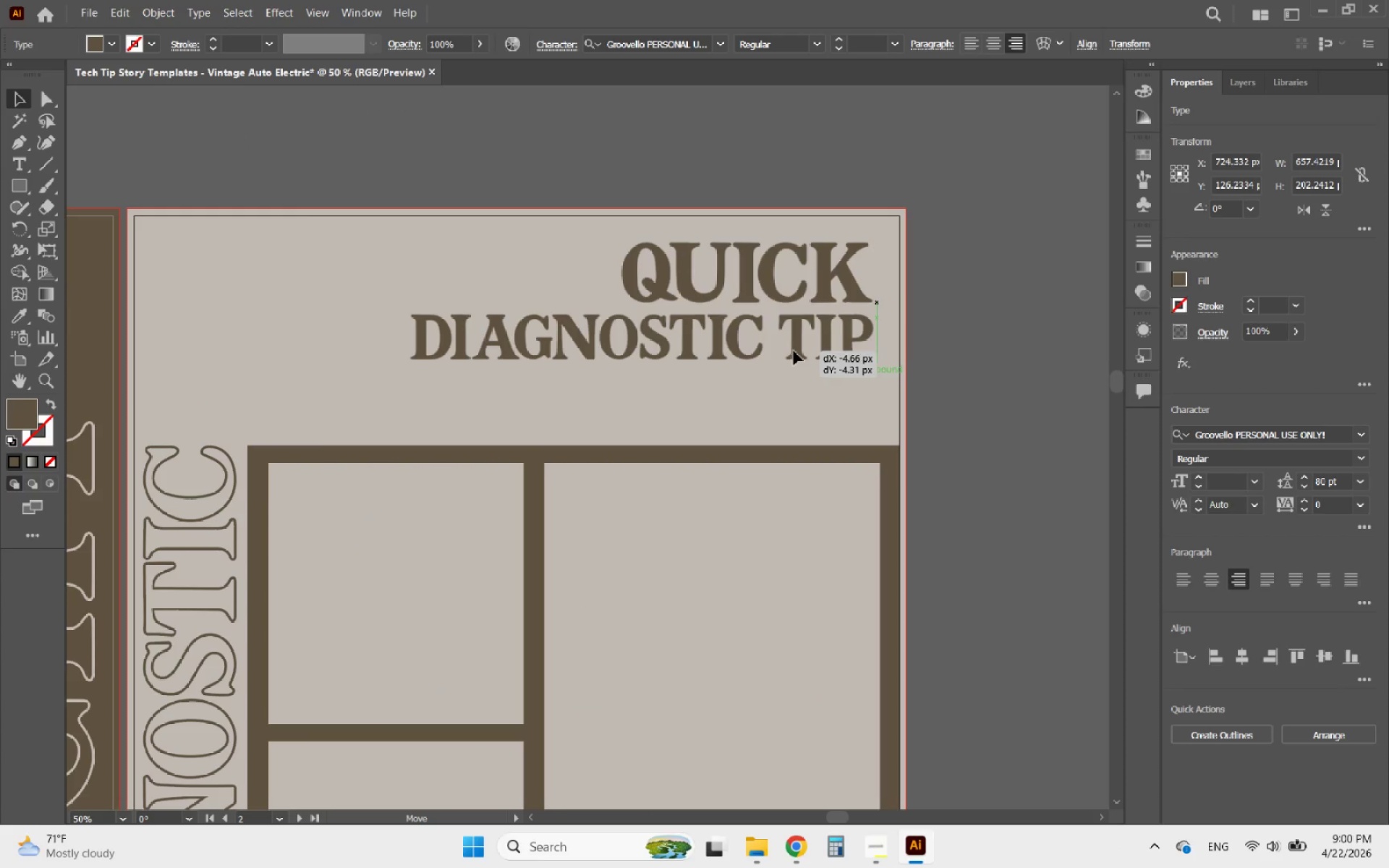 
hold_key(key=AltLeft, duration=0.33)
 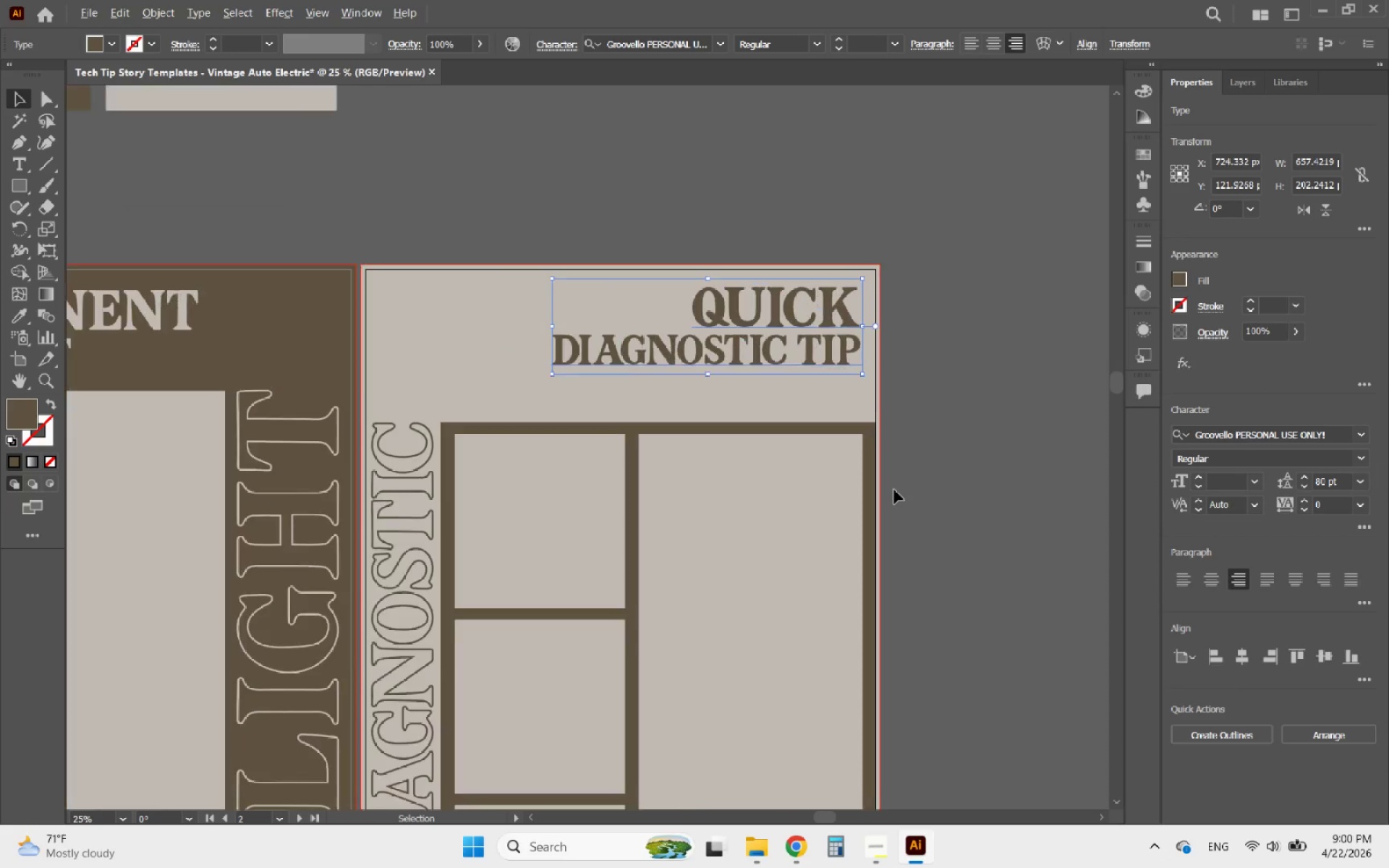 
hold_key(key=AltLeft, duration=0.47)
 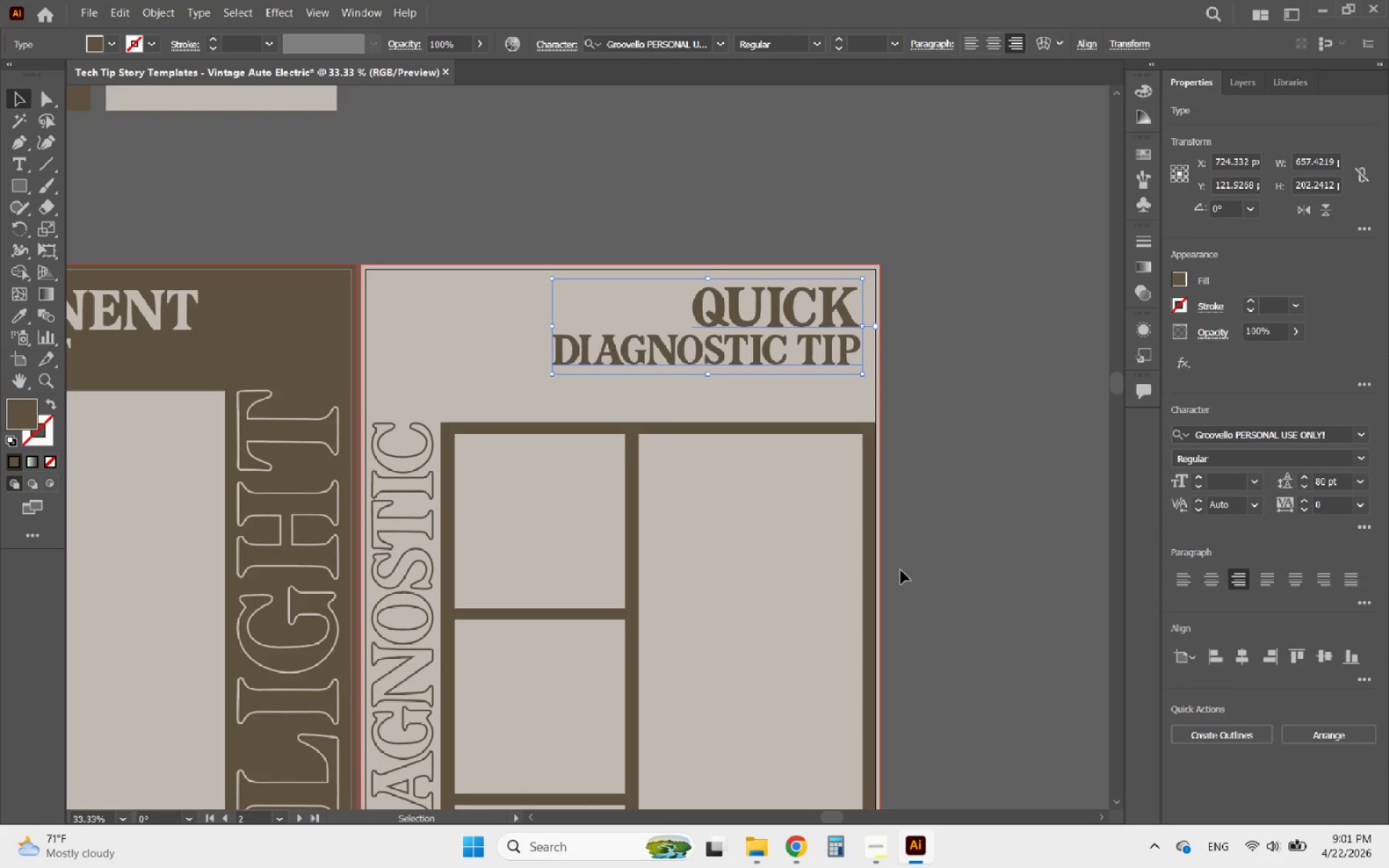 
scroll: coordinate [861, 432], scroll_direction: down, amount: 1.0
 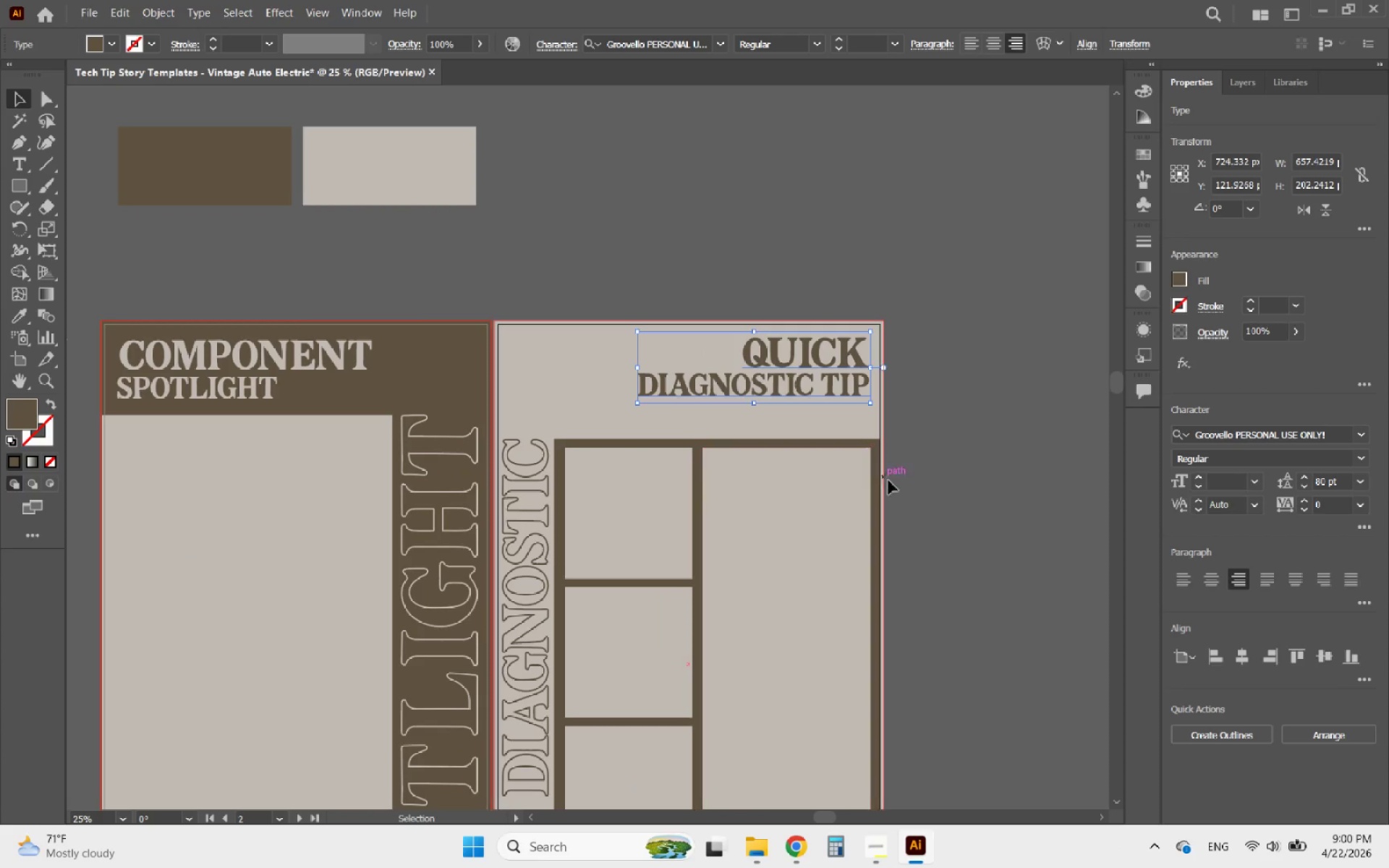 
scroll: coordinate [894, 490], scroll_direction: none, amount: 0.0
 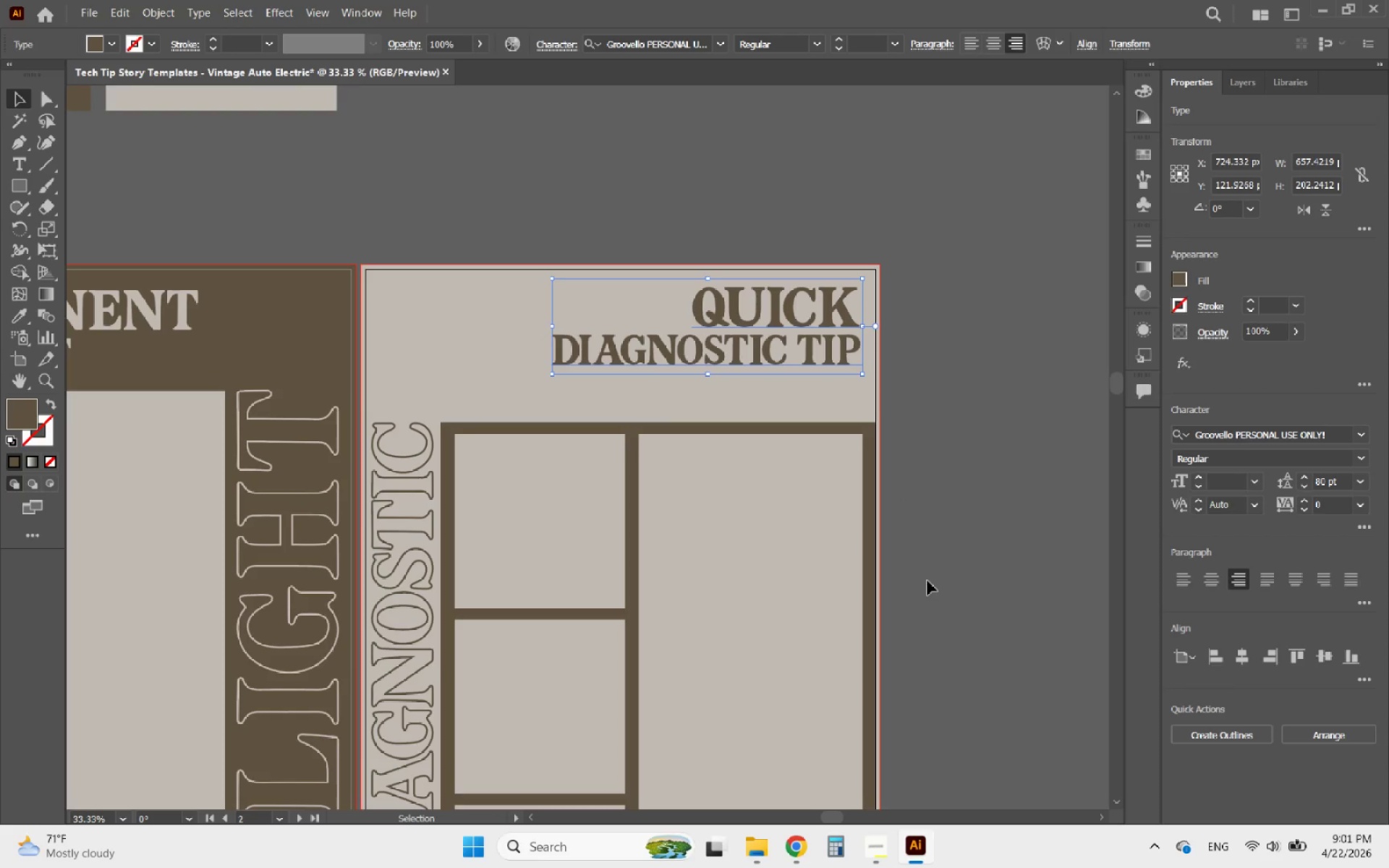 
left_click_drag(start_coordinate=[943, 541], to_coordinate=[524, 421])
 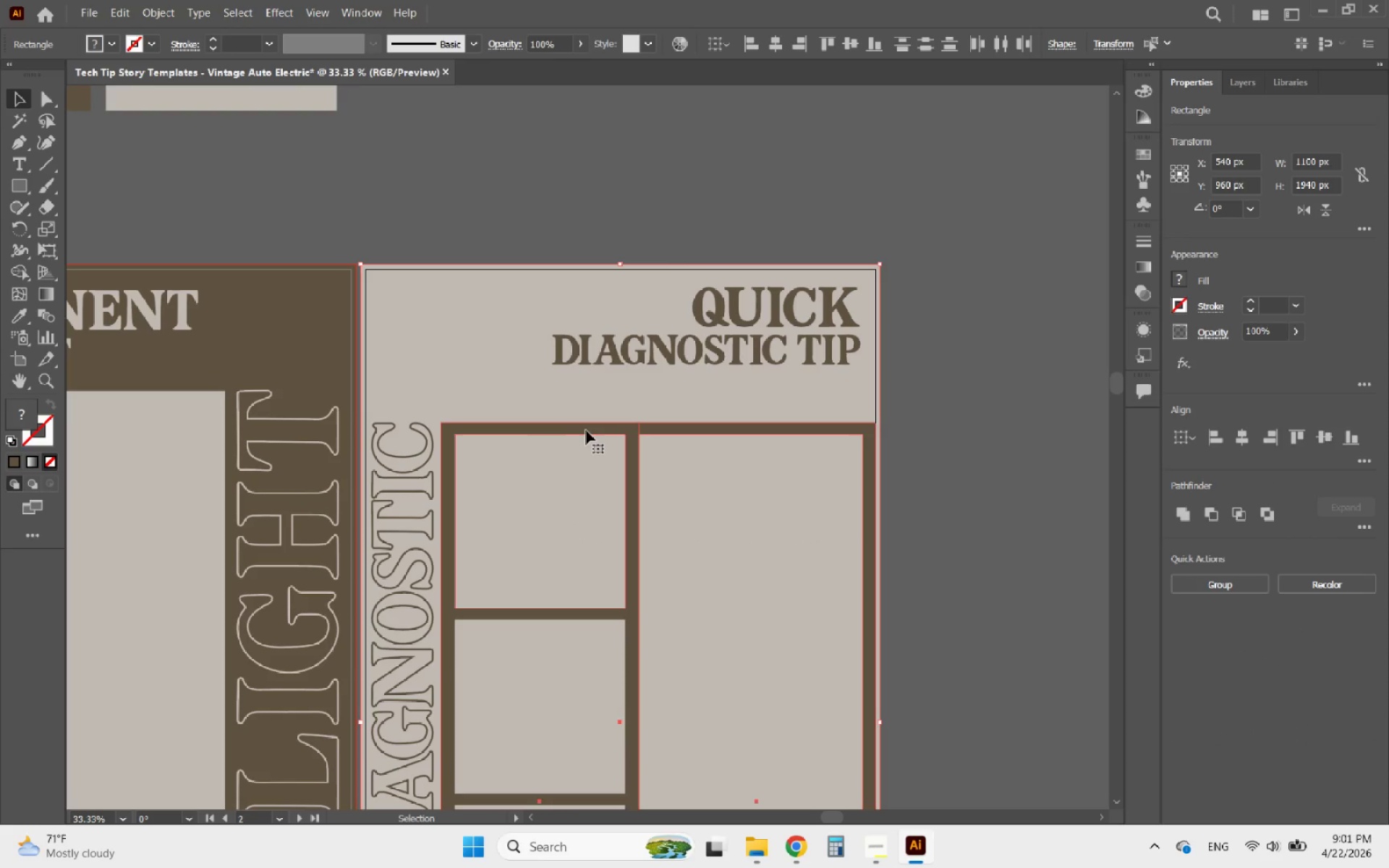 
hold_key(key=ShiftLeft, duration=0.97)
left_click([663, 412])
 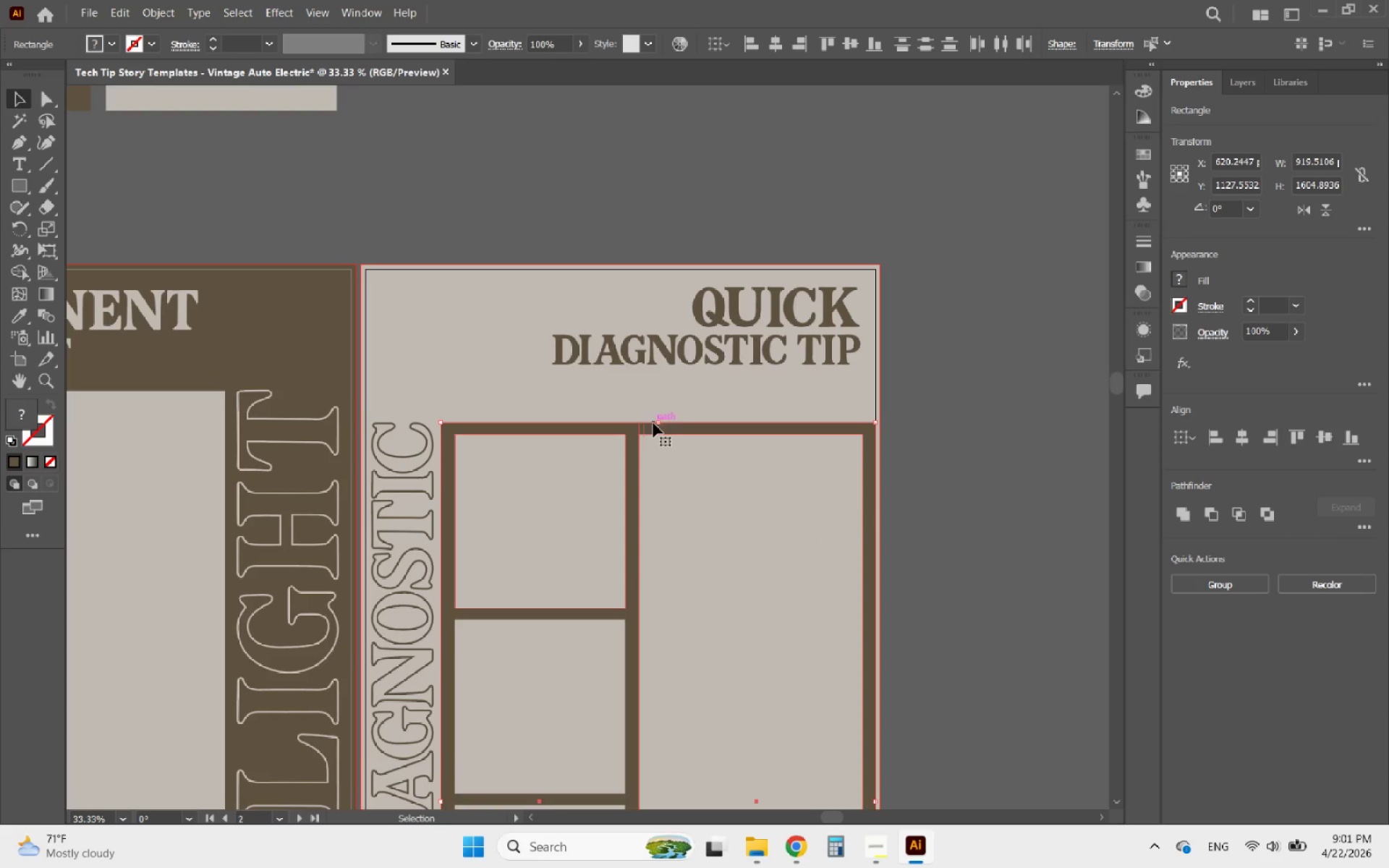 
left_click_drag(start_coordinate=[657, 423], to_coordinate=[670, 400])
 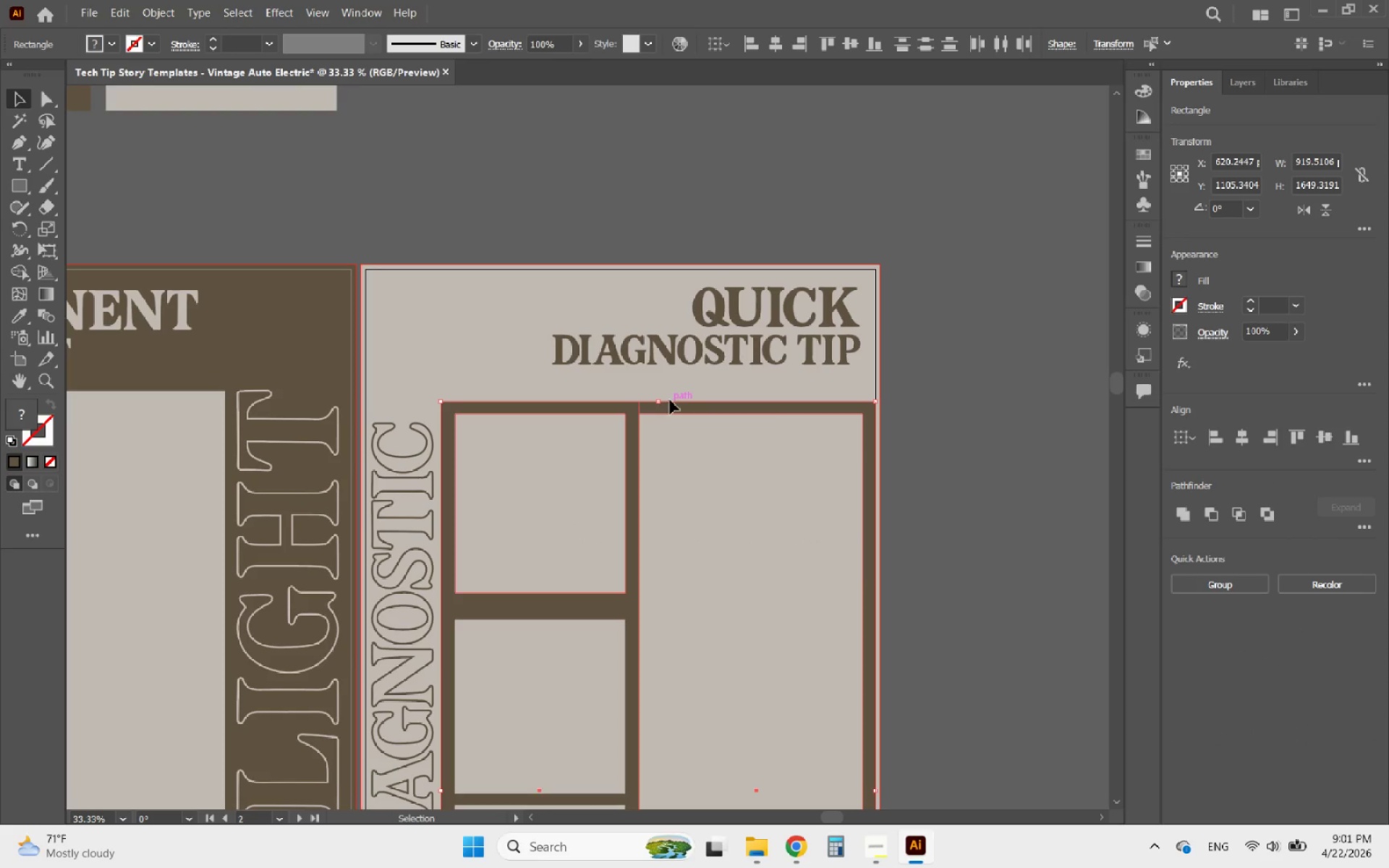 
hold_key(key=AltLeft, duration=0.59)
 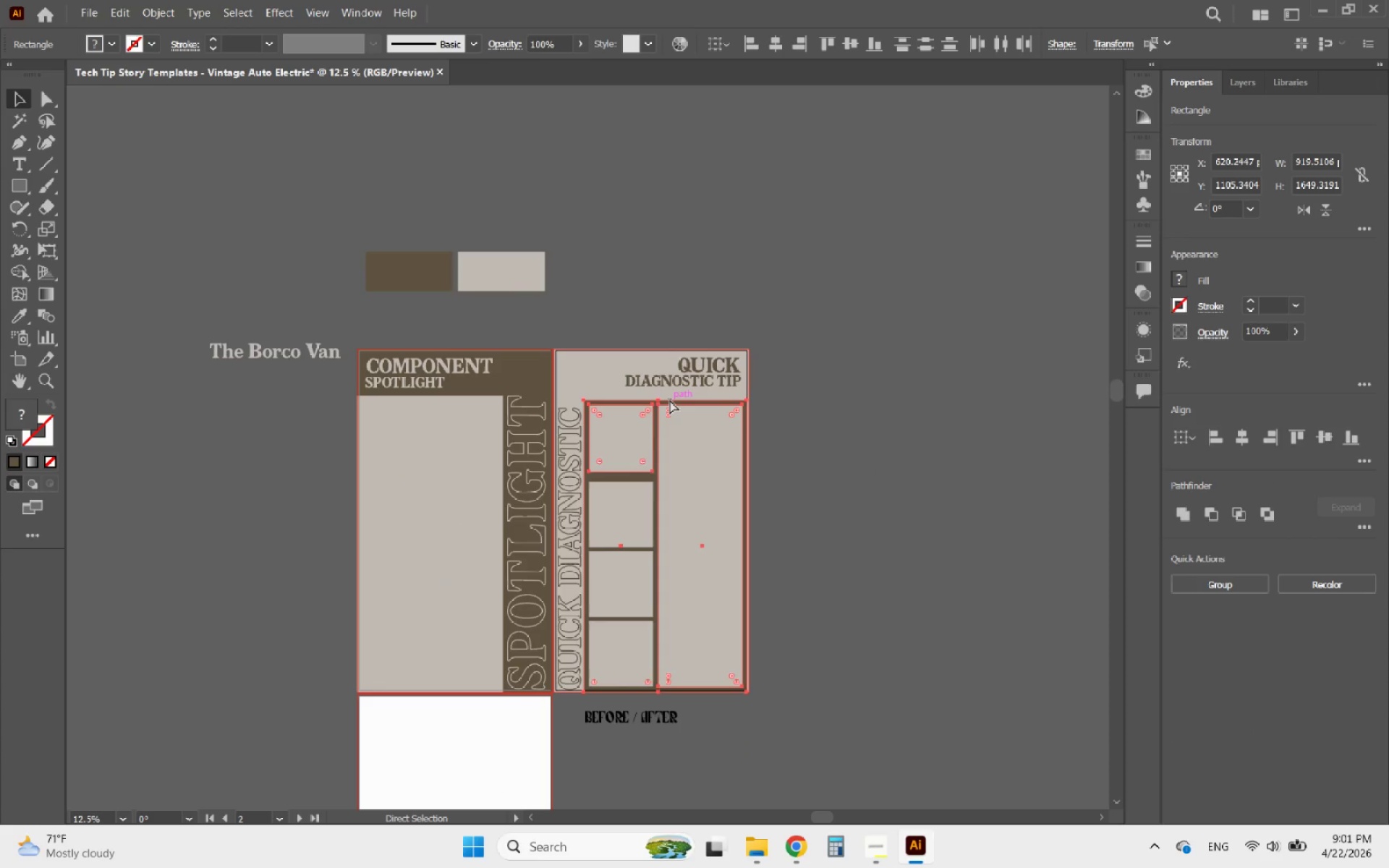 
key(Control+ControlLeft)
 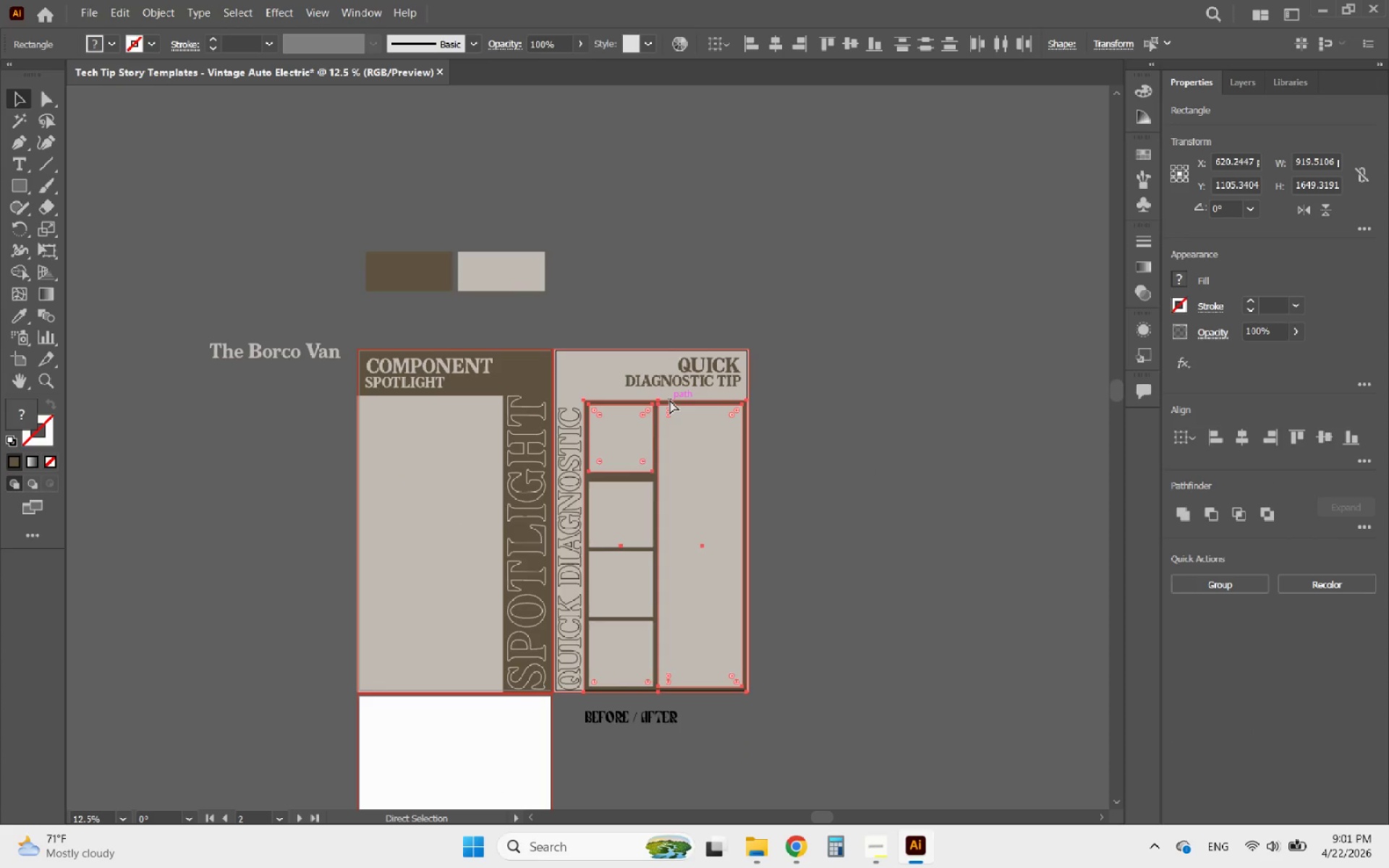 
scroll: coordinate [670, 400], scroll_direction: down, amount: 2.0
 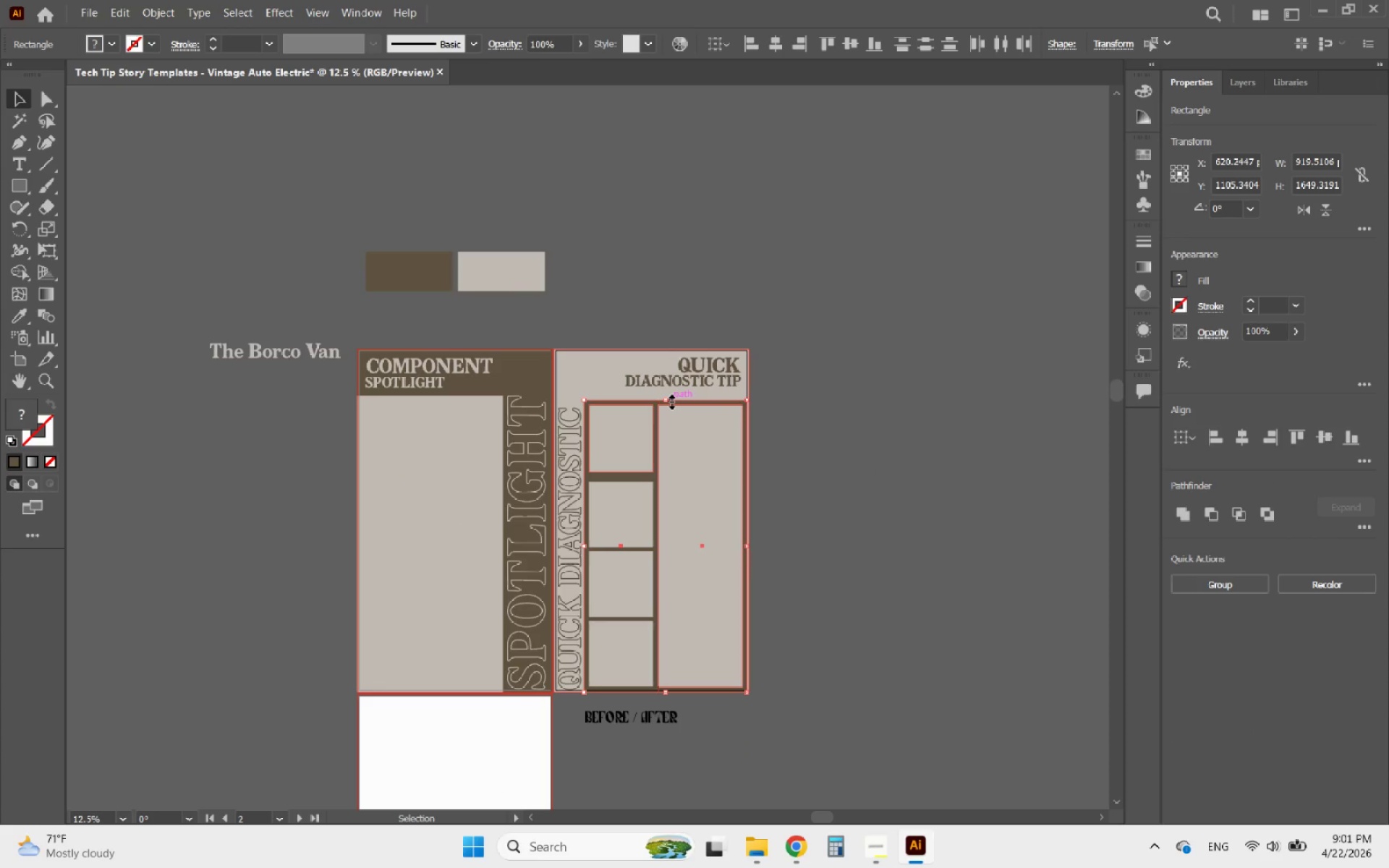 
key(Control+Z)
 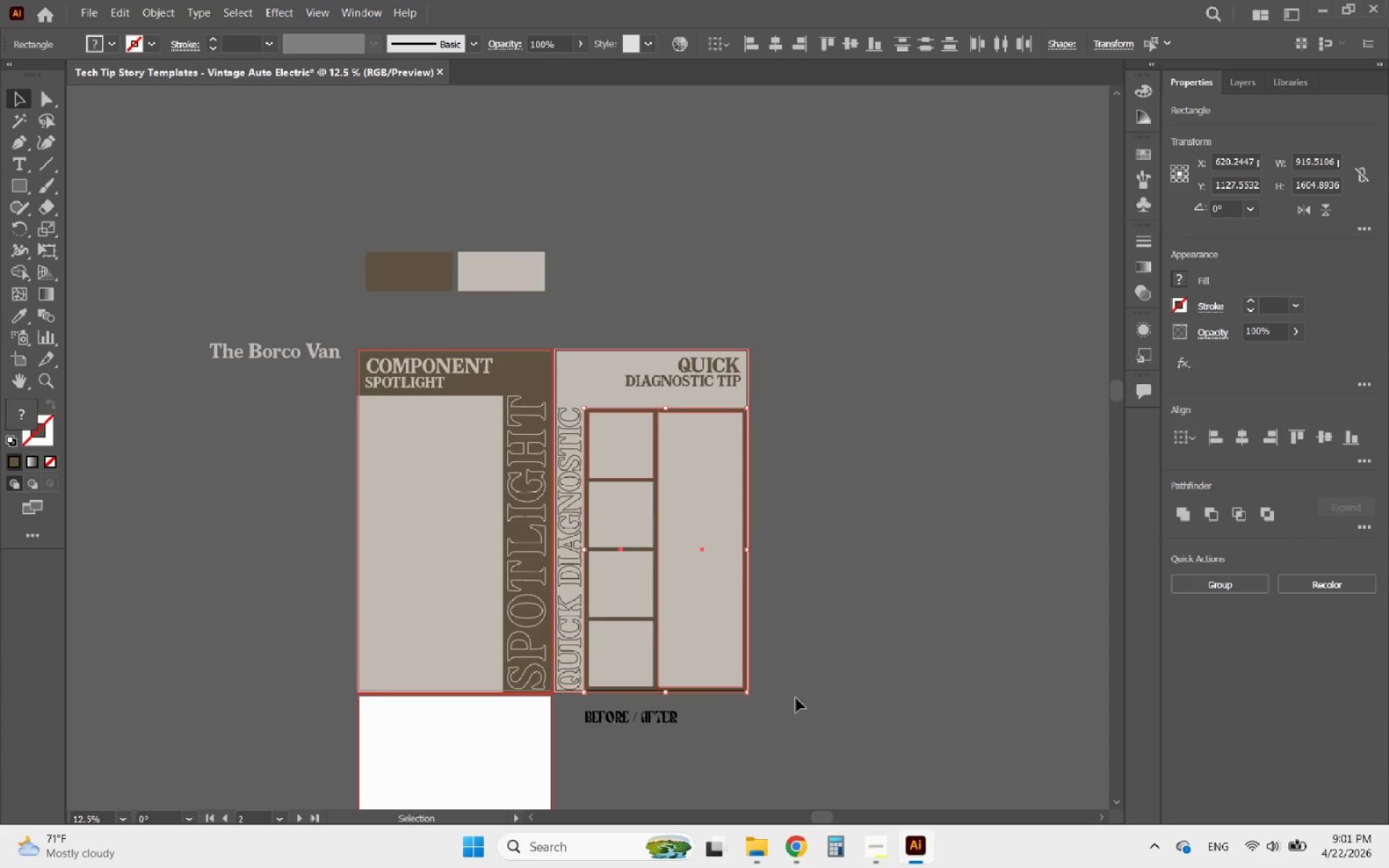 
left_click_drag(start_coordinate=[780, 706], to_coordinate=[598, 404])
 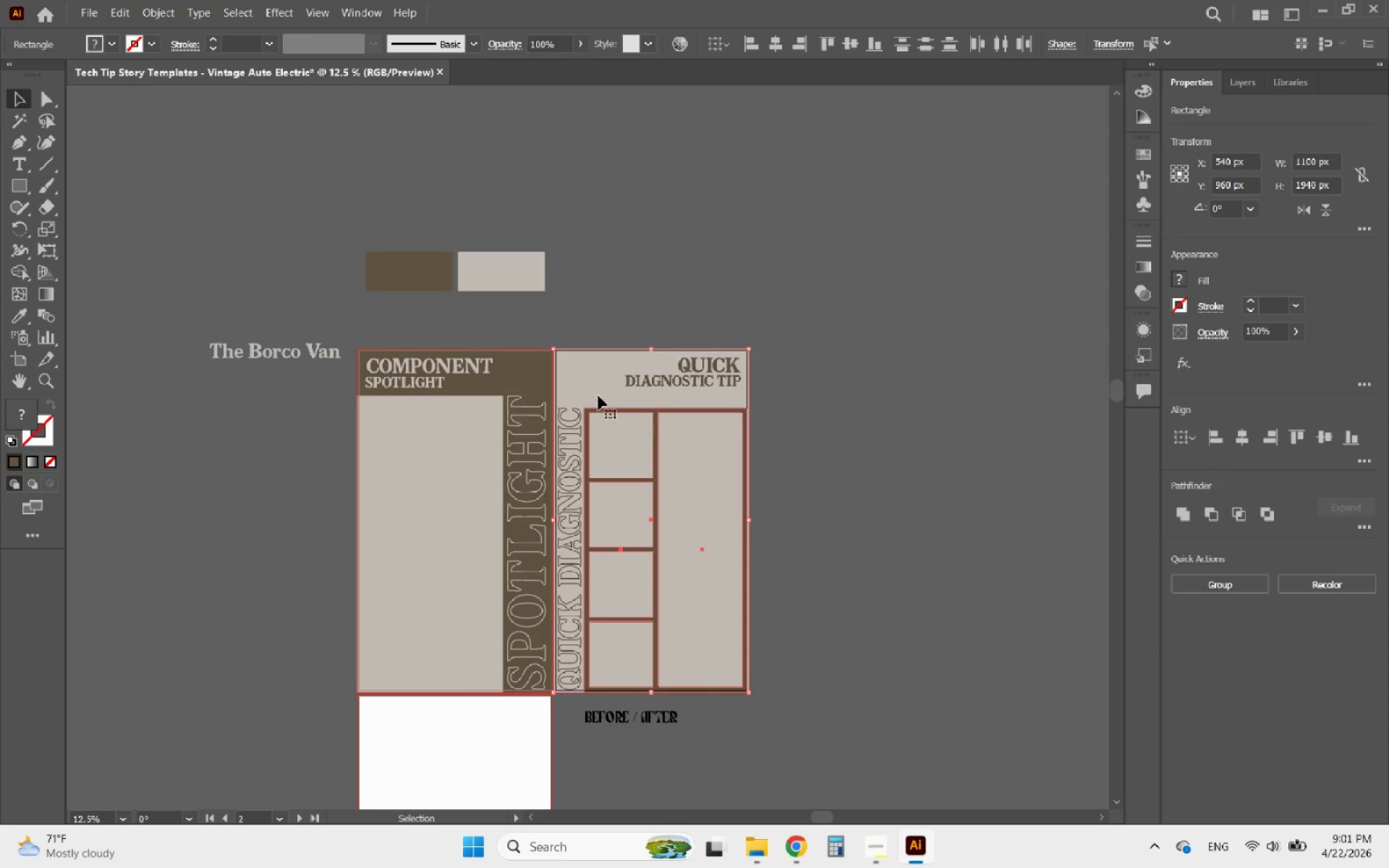 
hold_key(key=ShiftLeft, duration=0.48)
left_click([600, 386])
 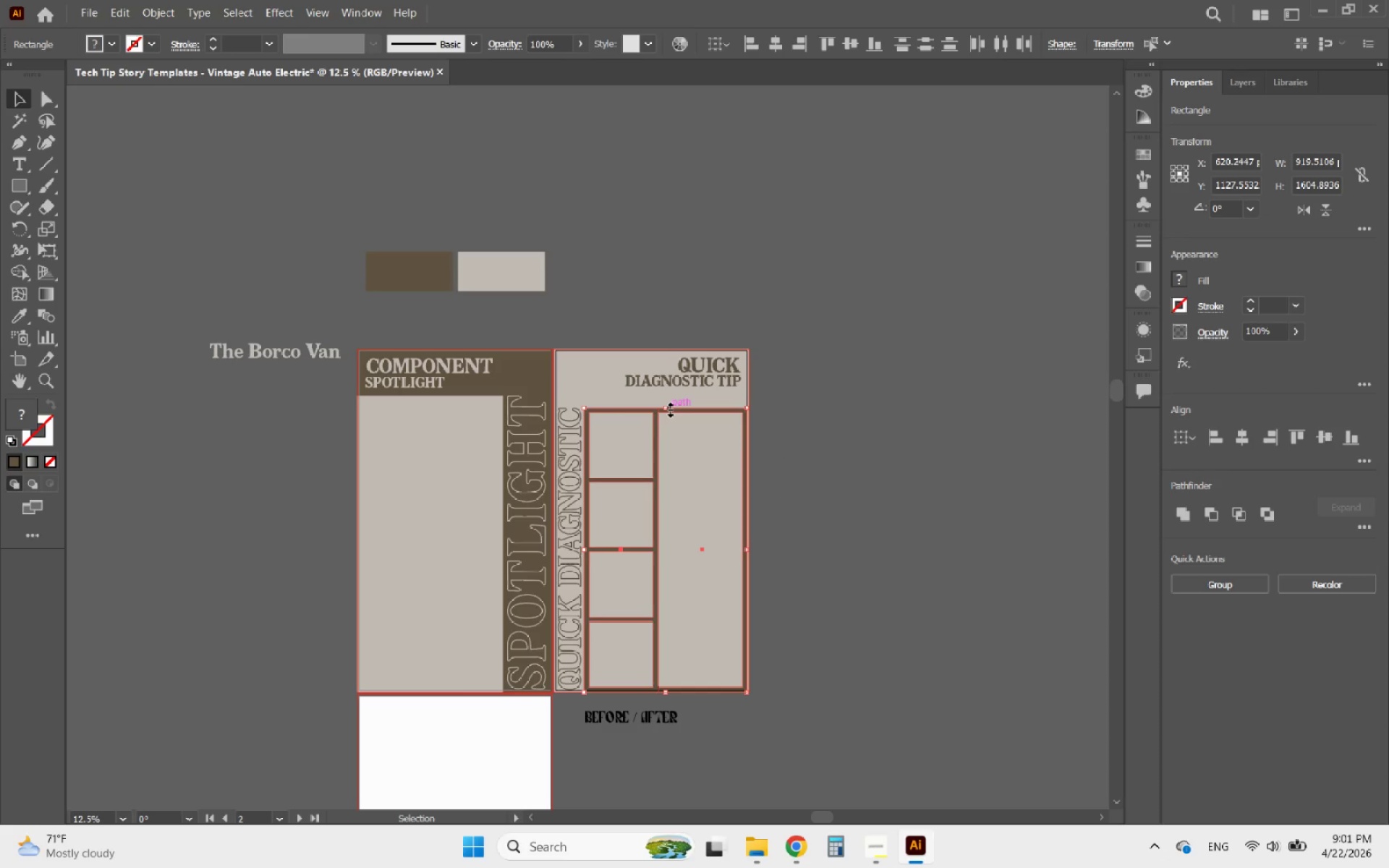 
left_click_drag(start_coordinate=[668, 408], to_coordinate=[688, 400])
 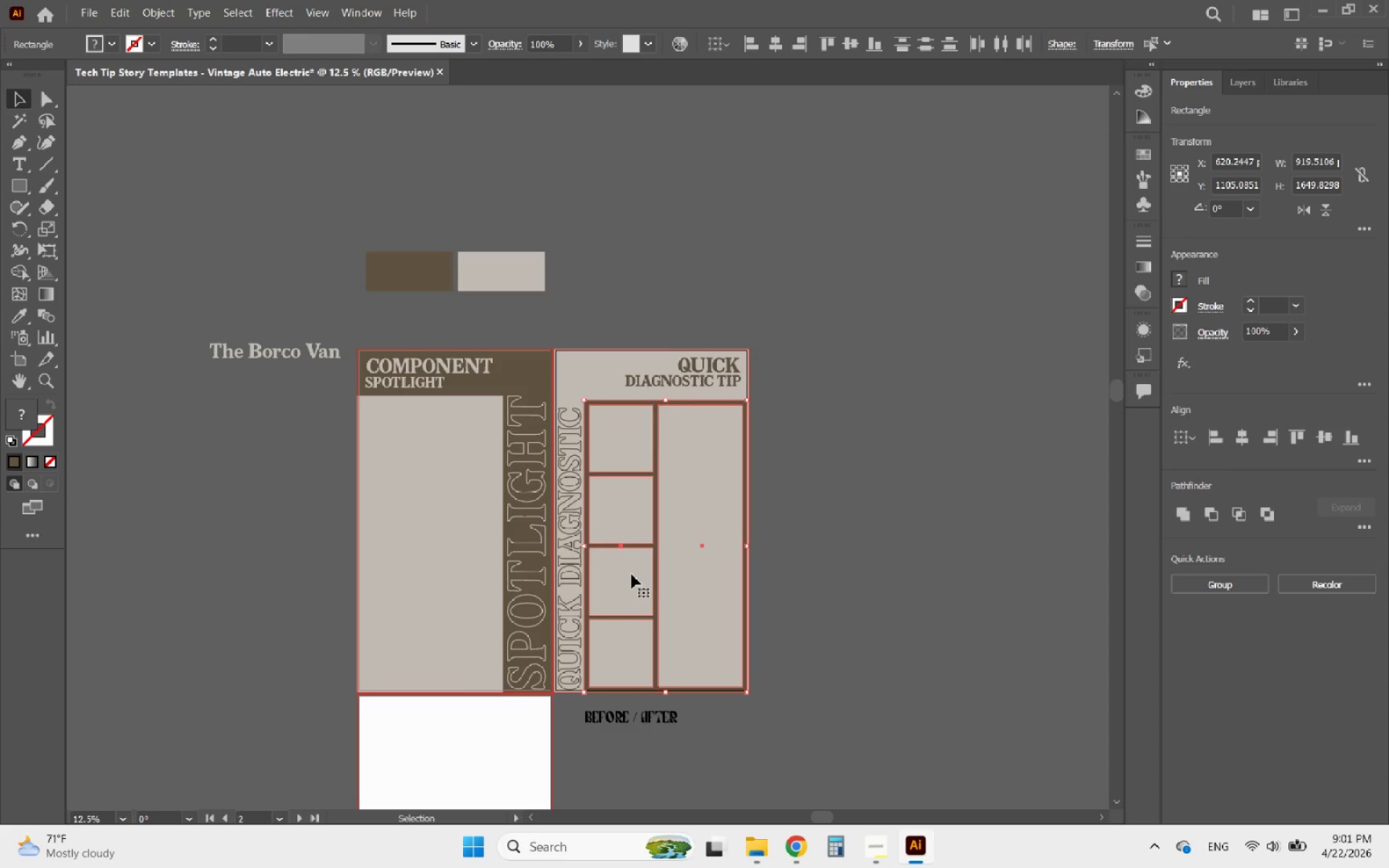 
hold_key(key=AltLeft, duration=1.45)
scroll: coordinate [771, 326], scroll_direction: up, amount: 2.0
 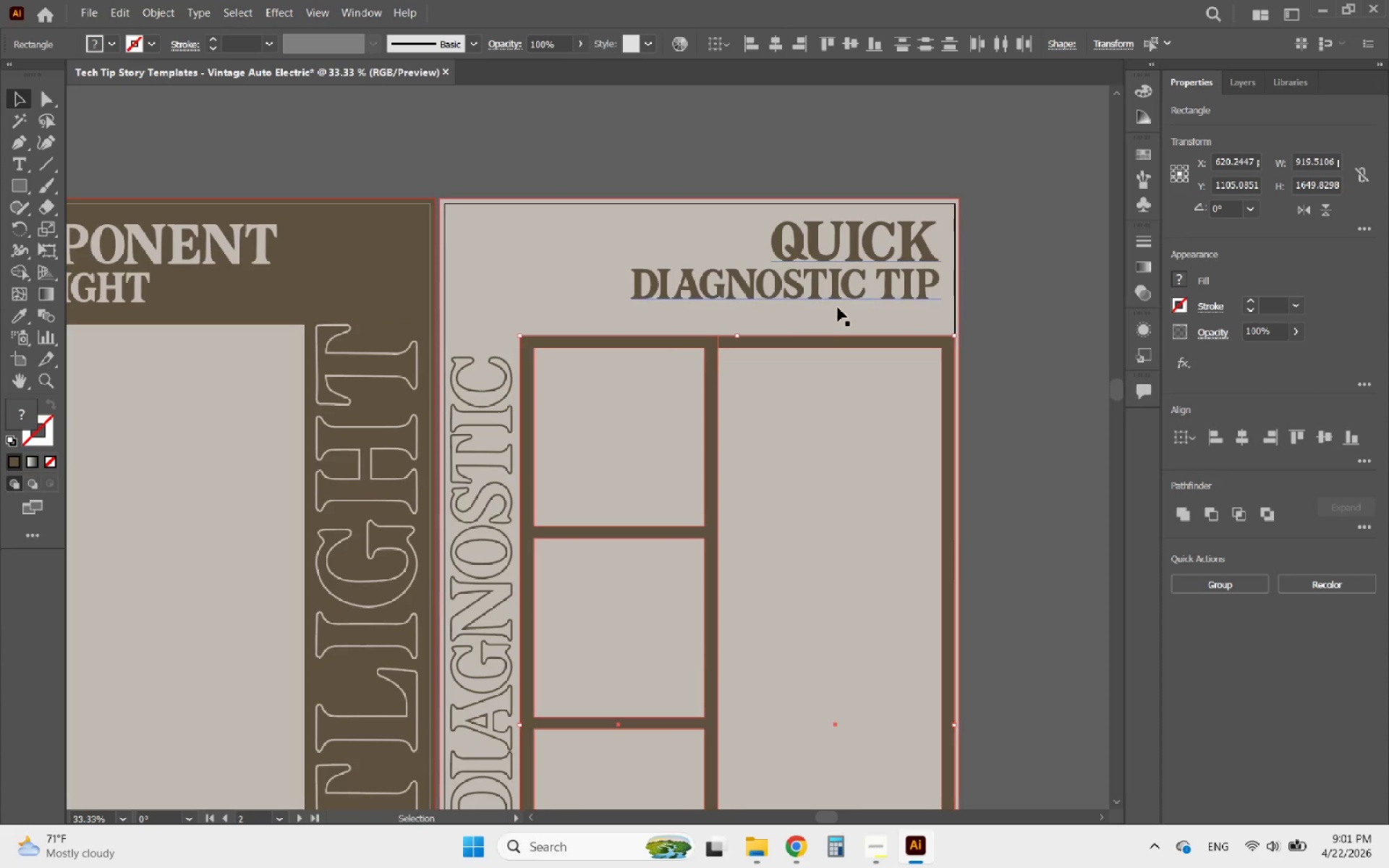 
left_click([839, 295])
 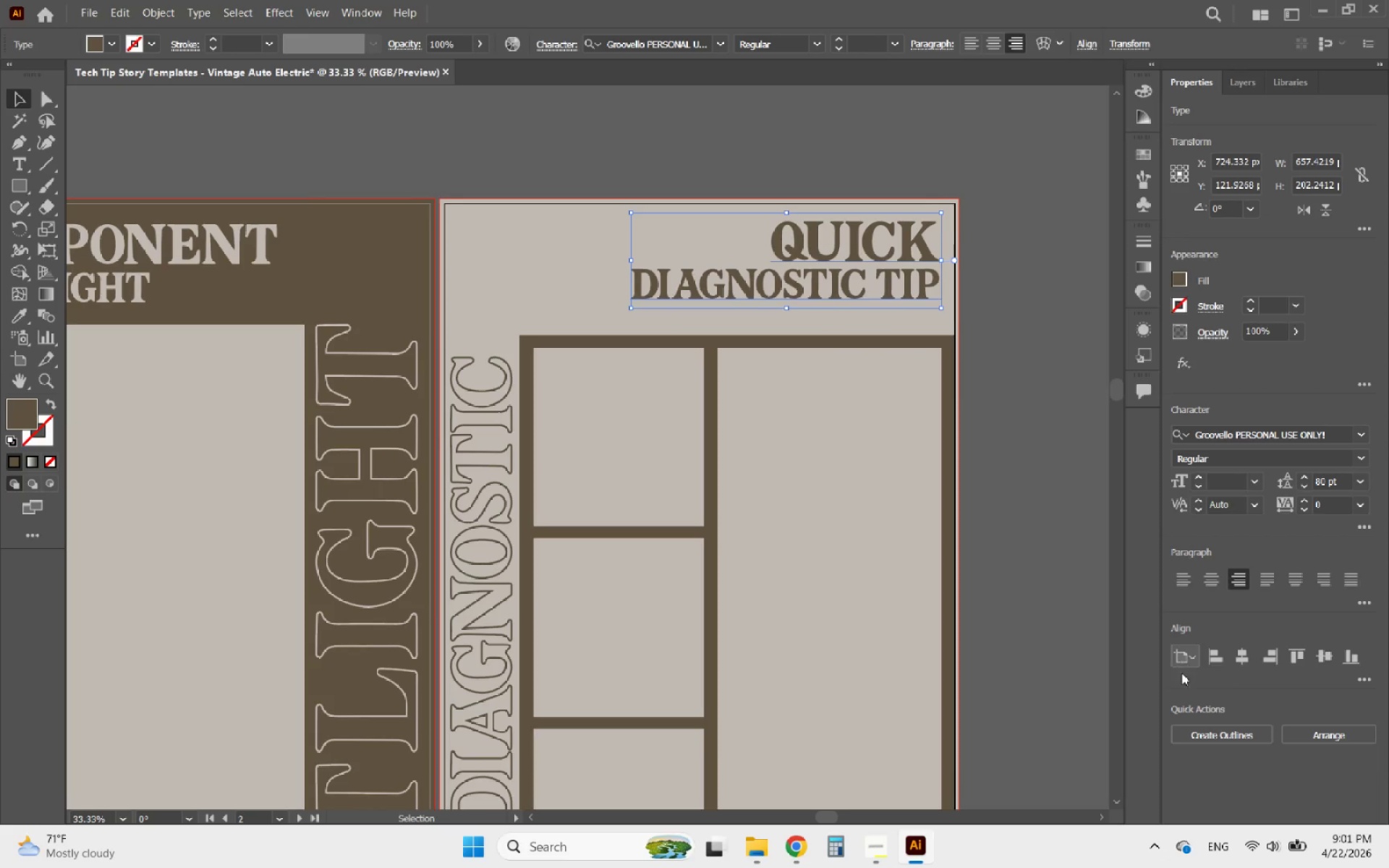 
left_click([1220, 740])
 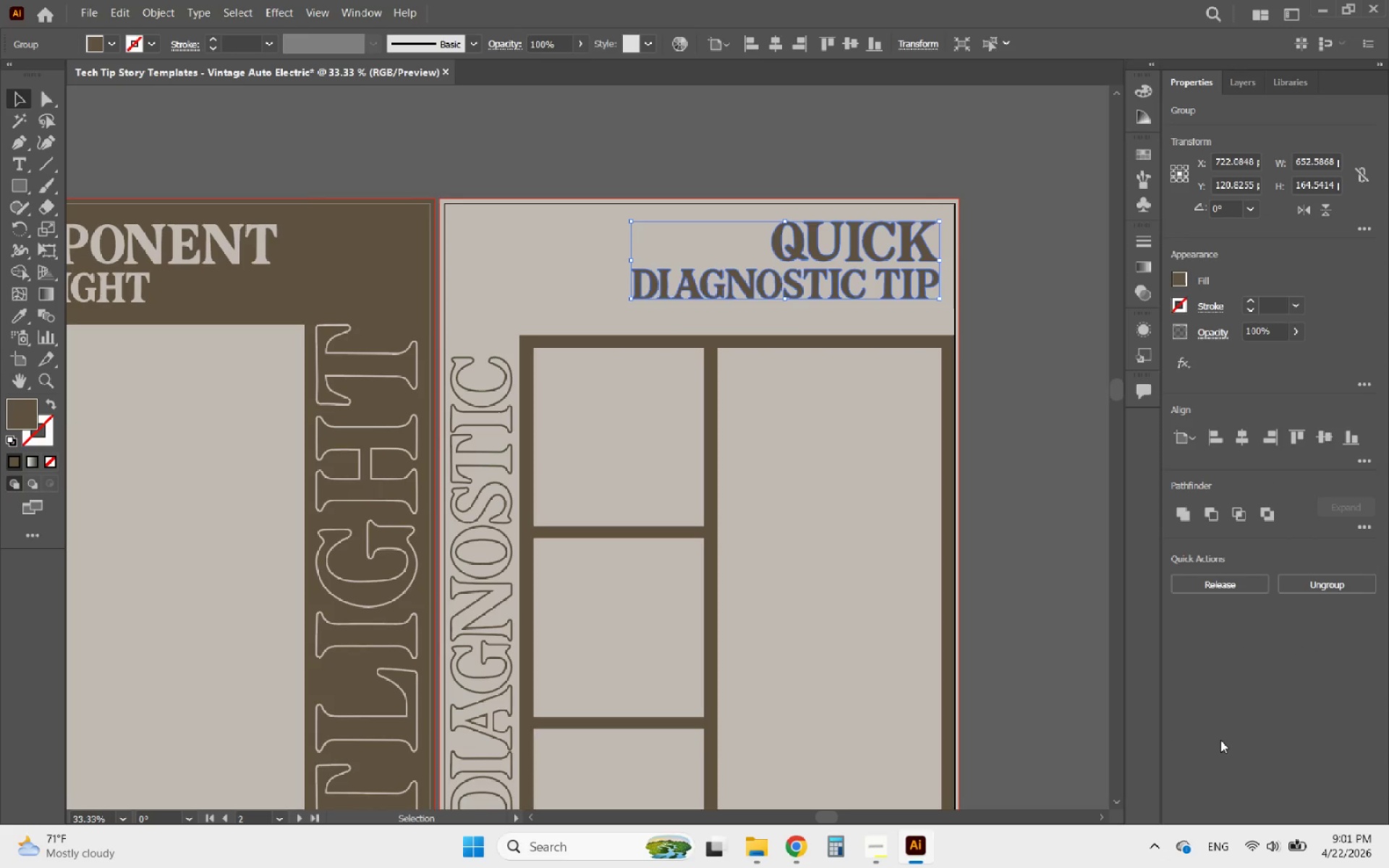 
key(ArrowDown)
 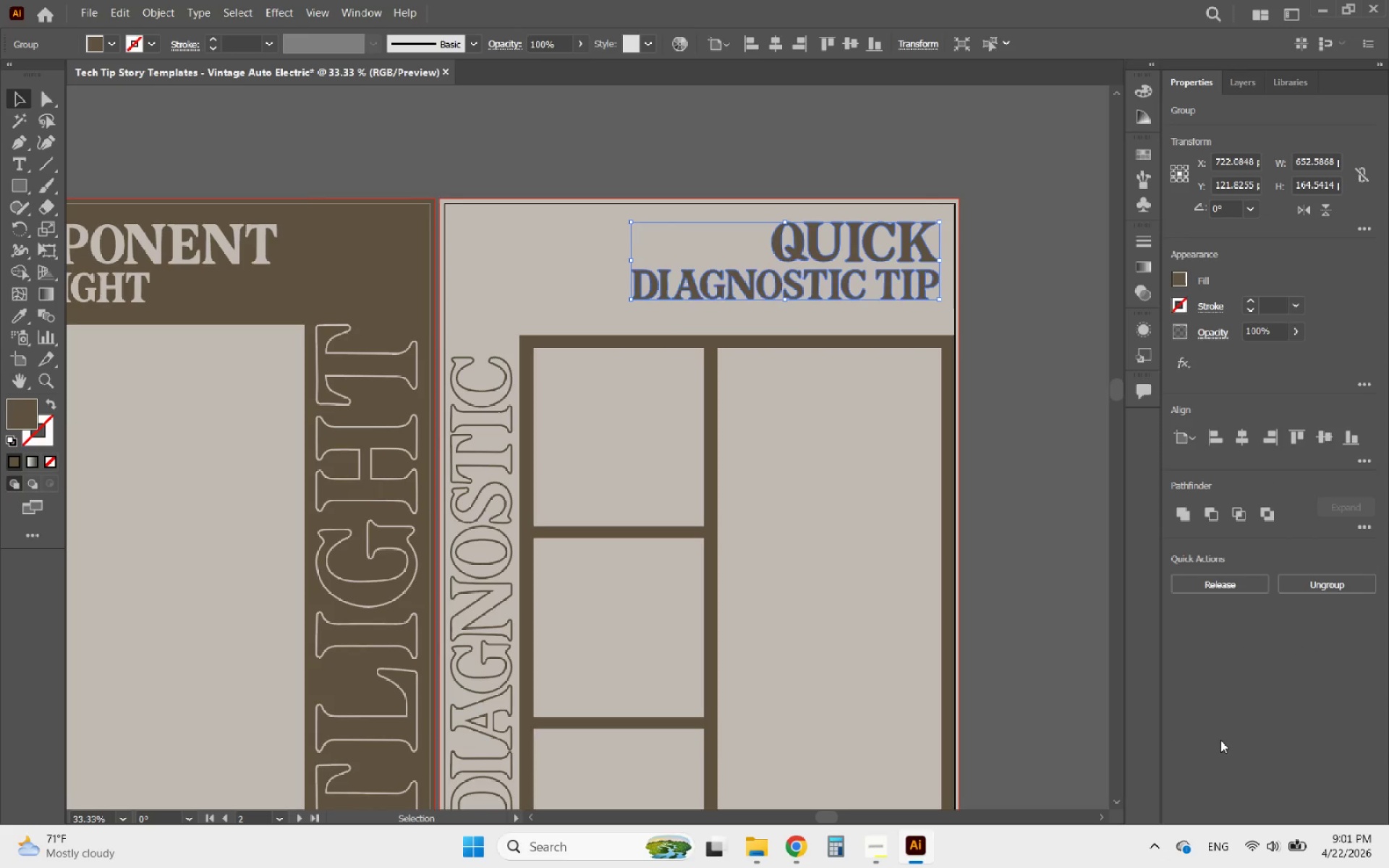 
hold_key(key=ArrowDown, duration=0.83)
 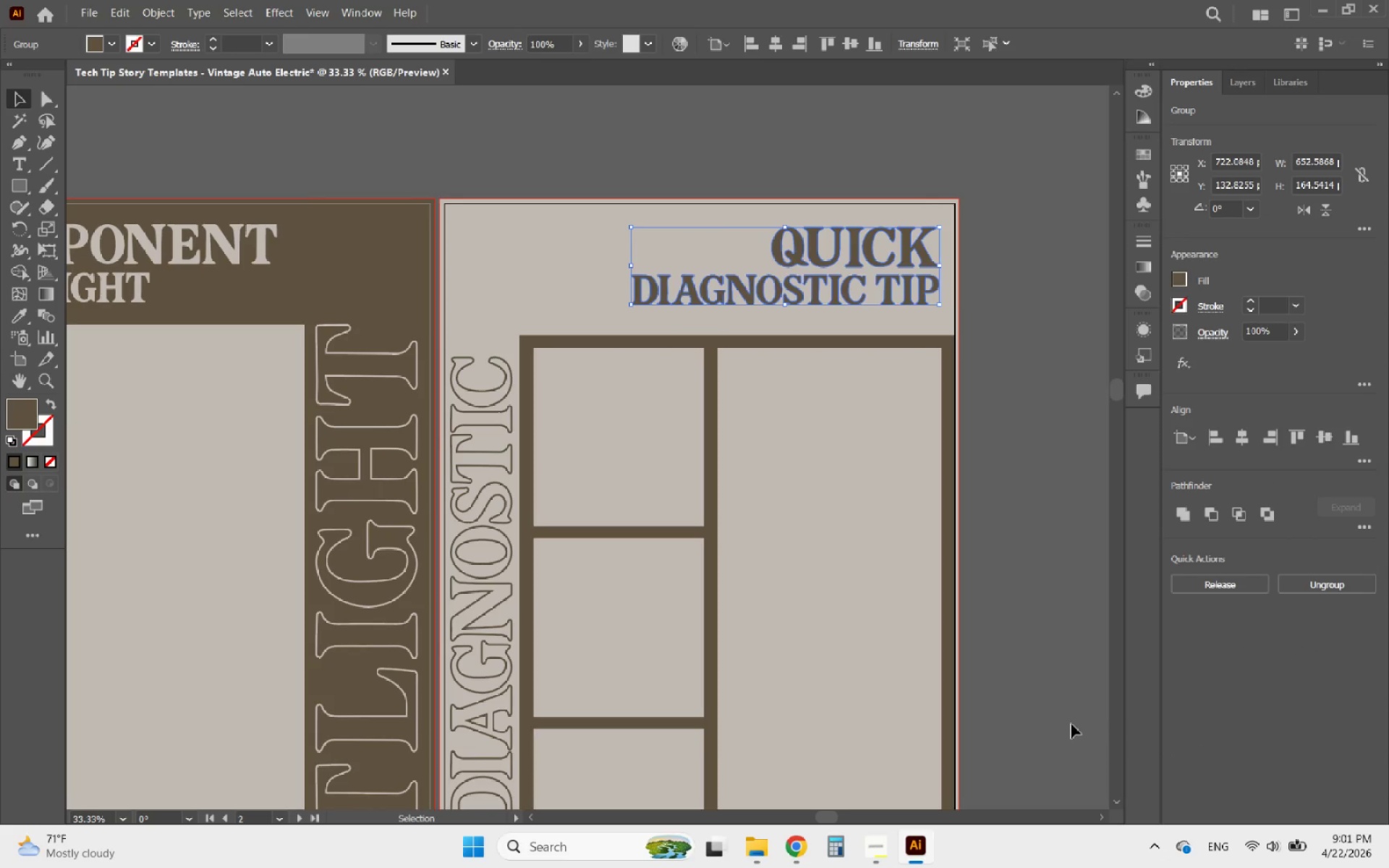 
key(ArrowDown)
 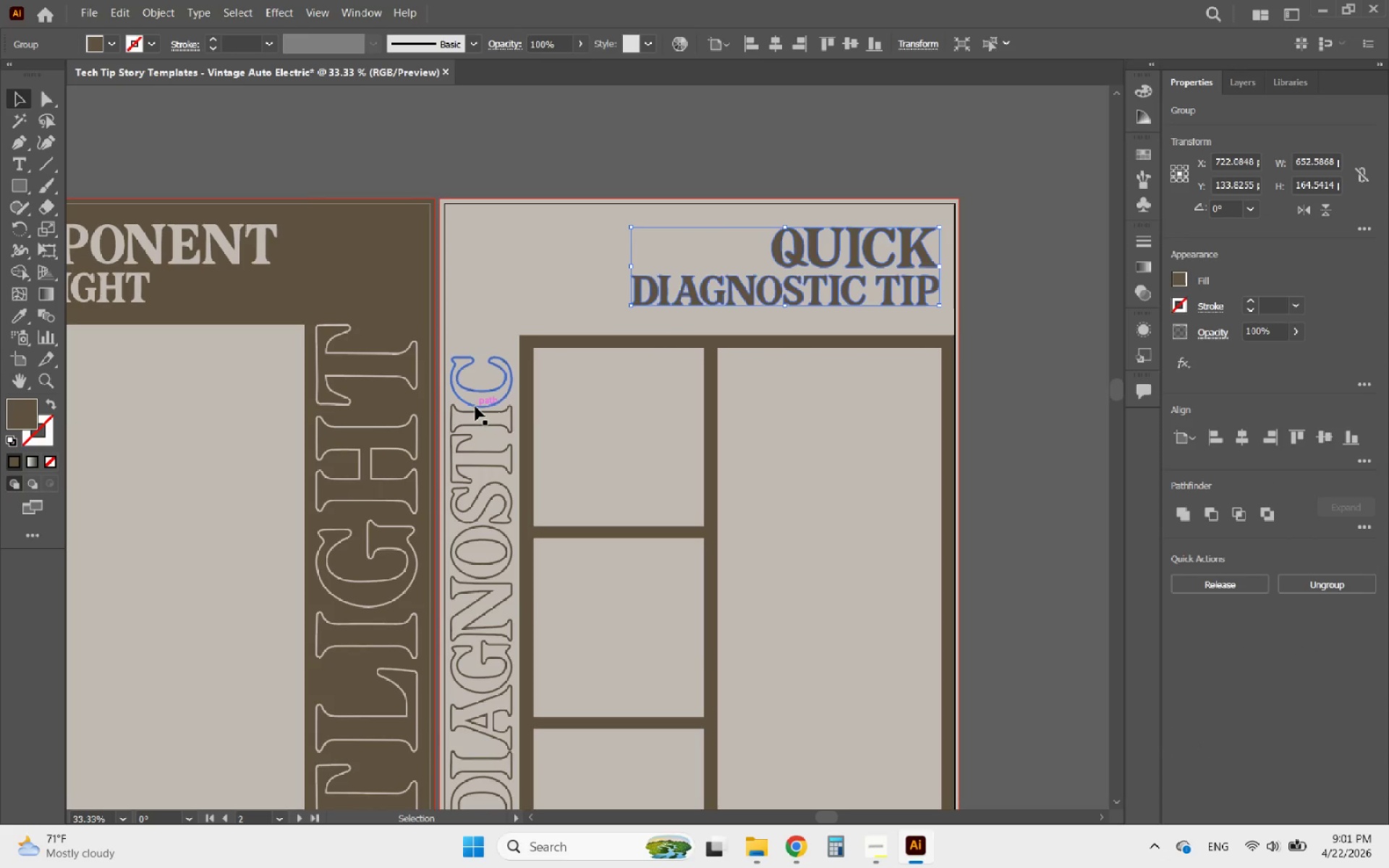 
left_click([475, 407])
 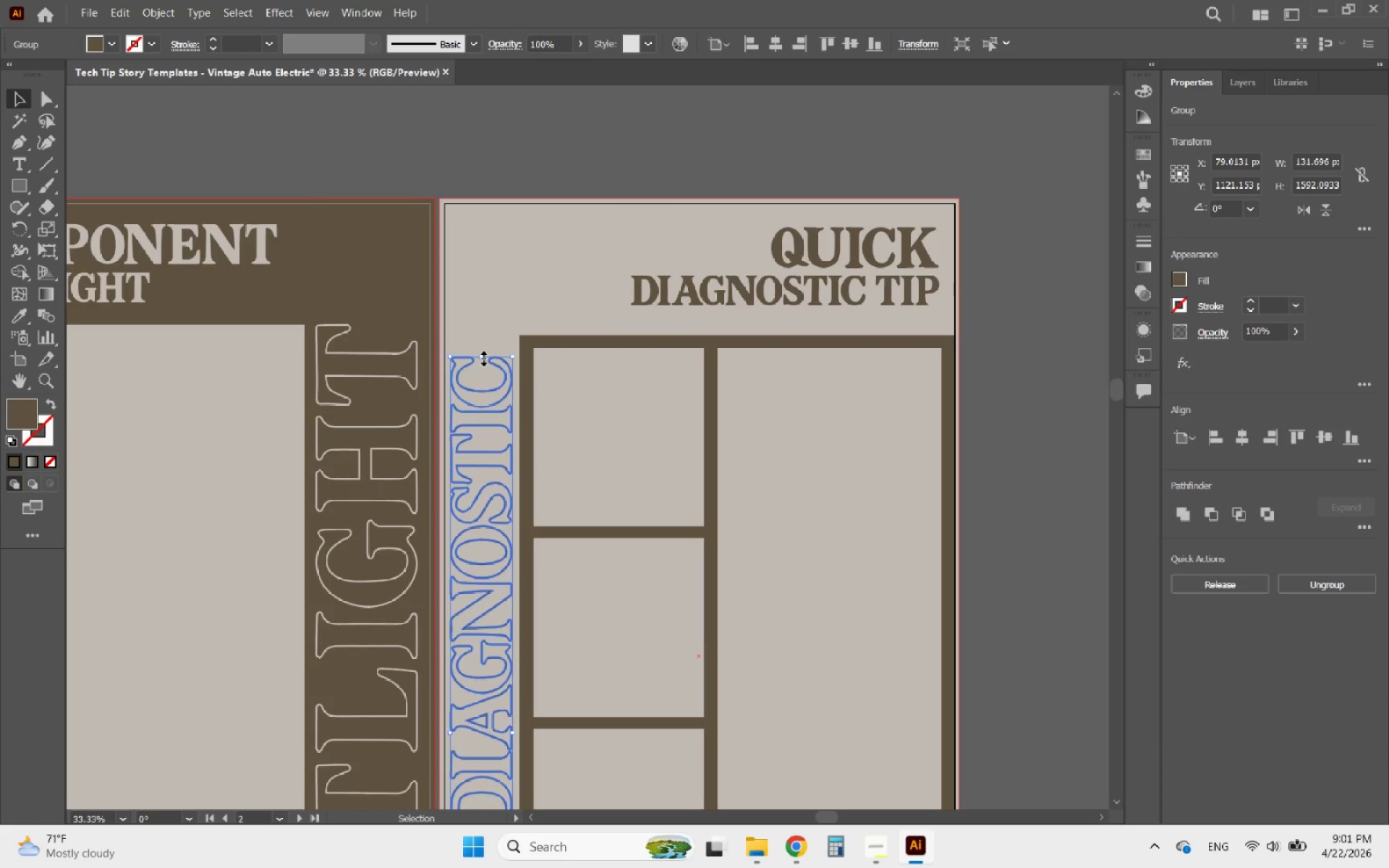 
hold_key(key=ShiftLeft, duration=2.48)
left_click_drag(start_coordinate=[482, 357], to_coordinate=[509, 335])
 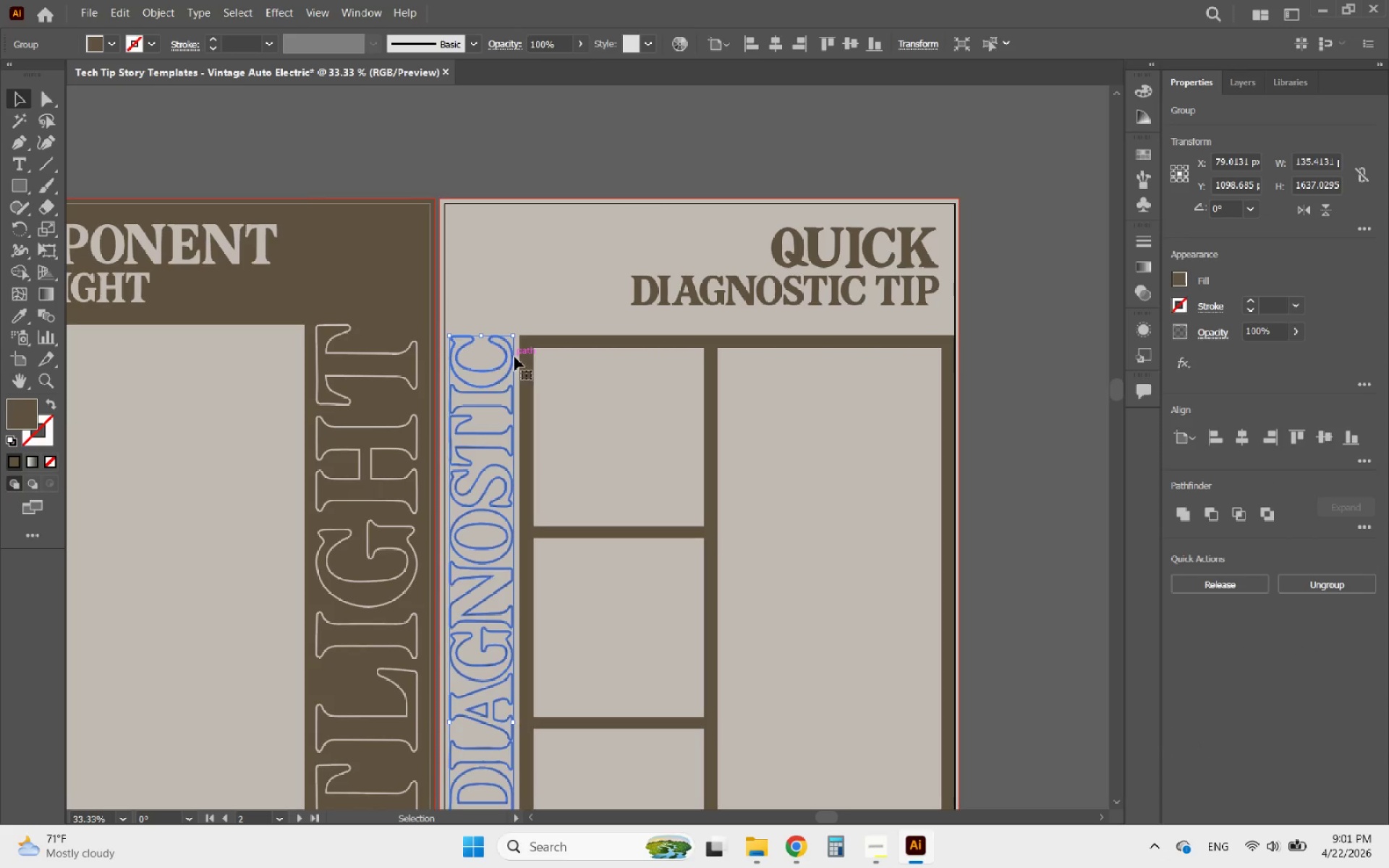 
hold_key(key=AltLeft, duration=0.42)
 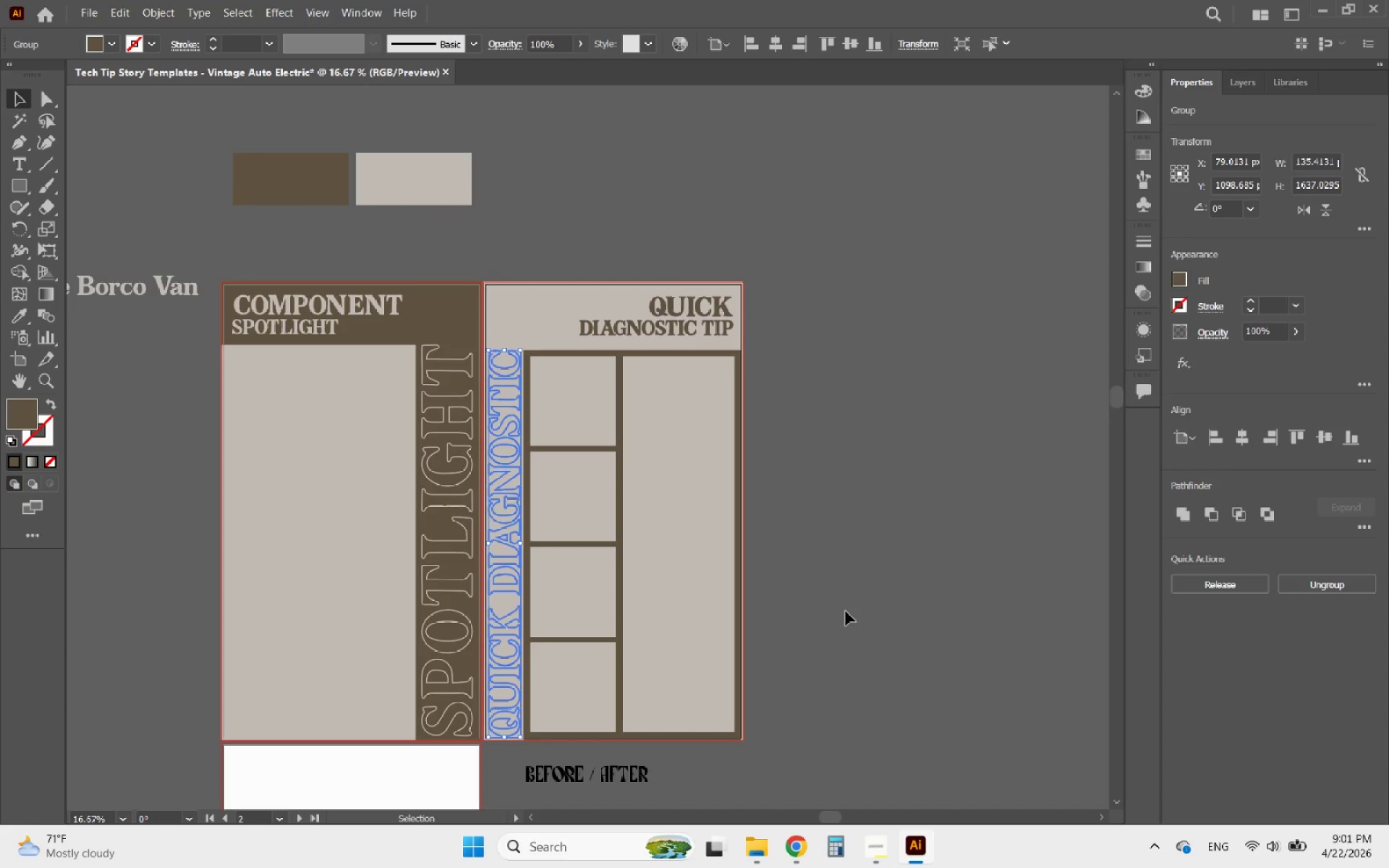 
left_click([846, 611])
 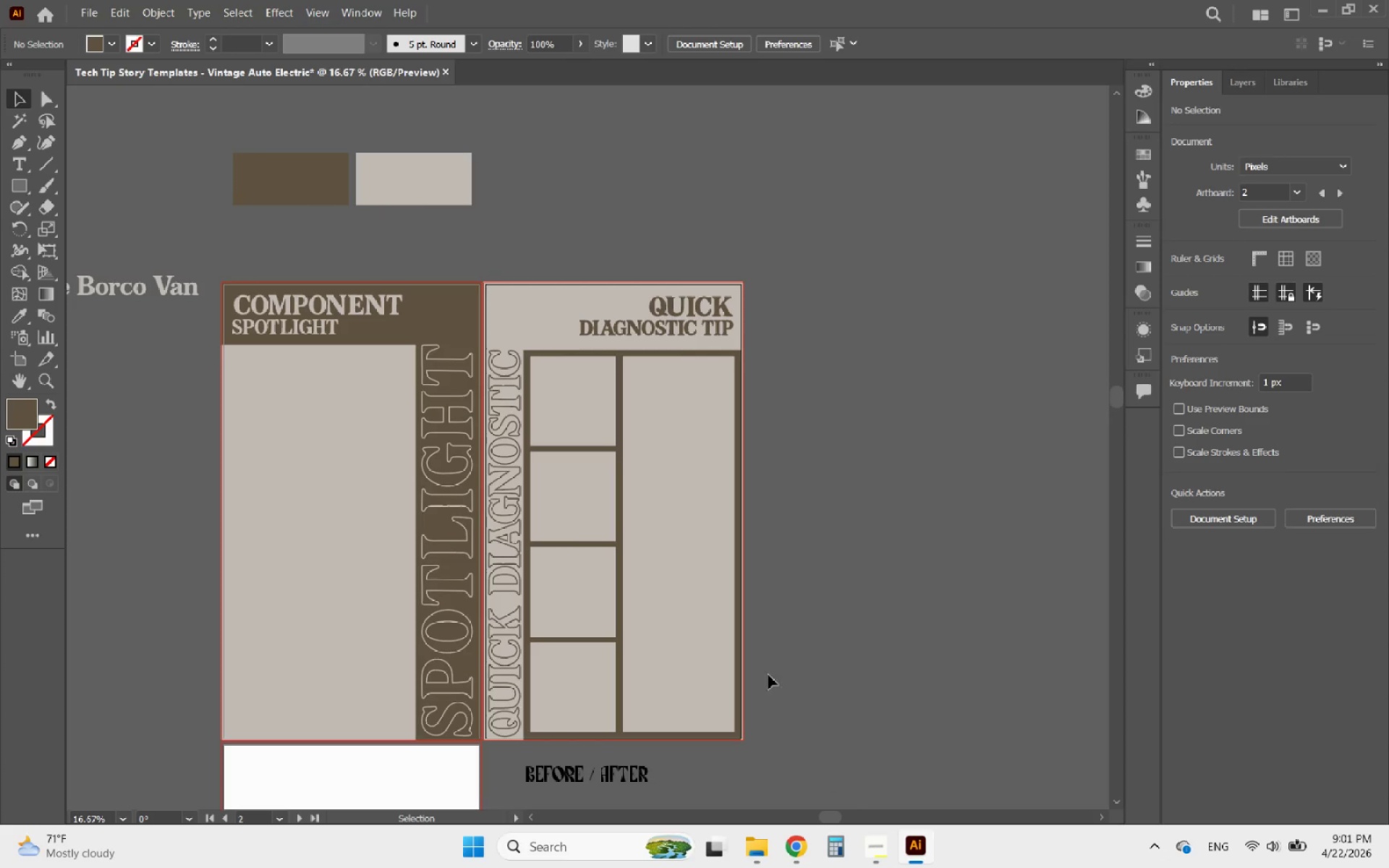 
scroll: coordinate [527, 366], scroll_direction: down, amount: 1.0
 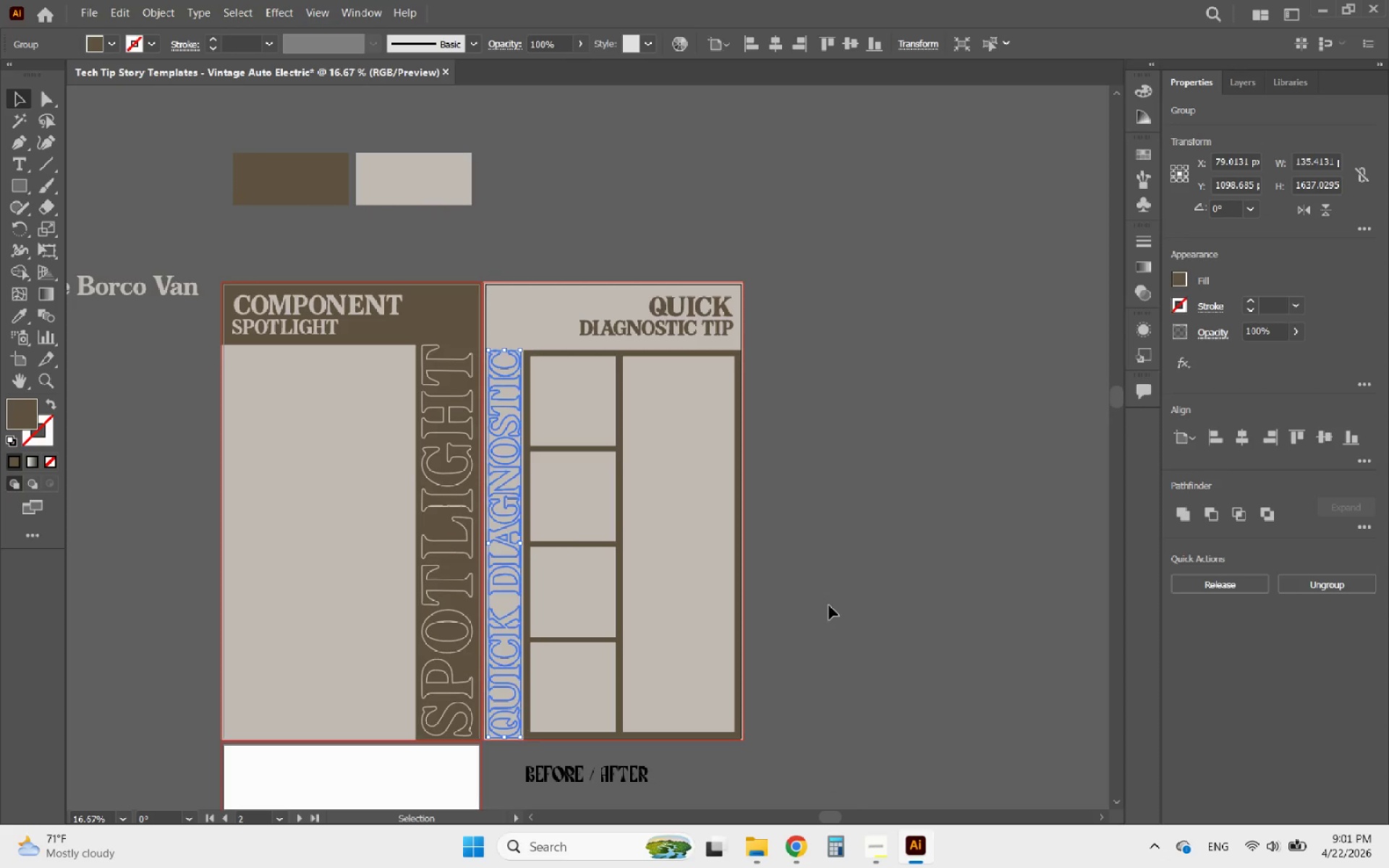 
hold_key(key=AltLeft, duration=0.66)
scroll: coordinate [477, 757], scroll_direction: up, amount: 2.0
 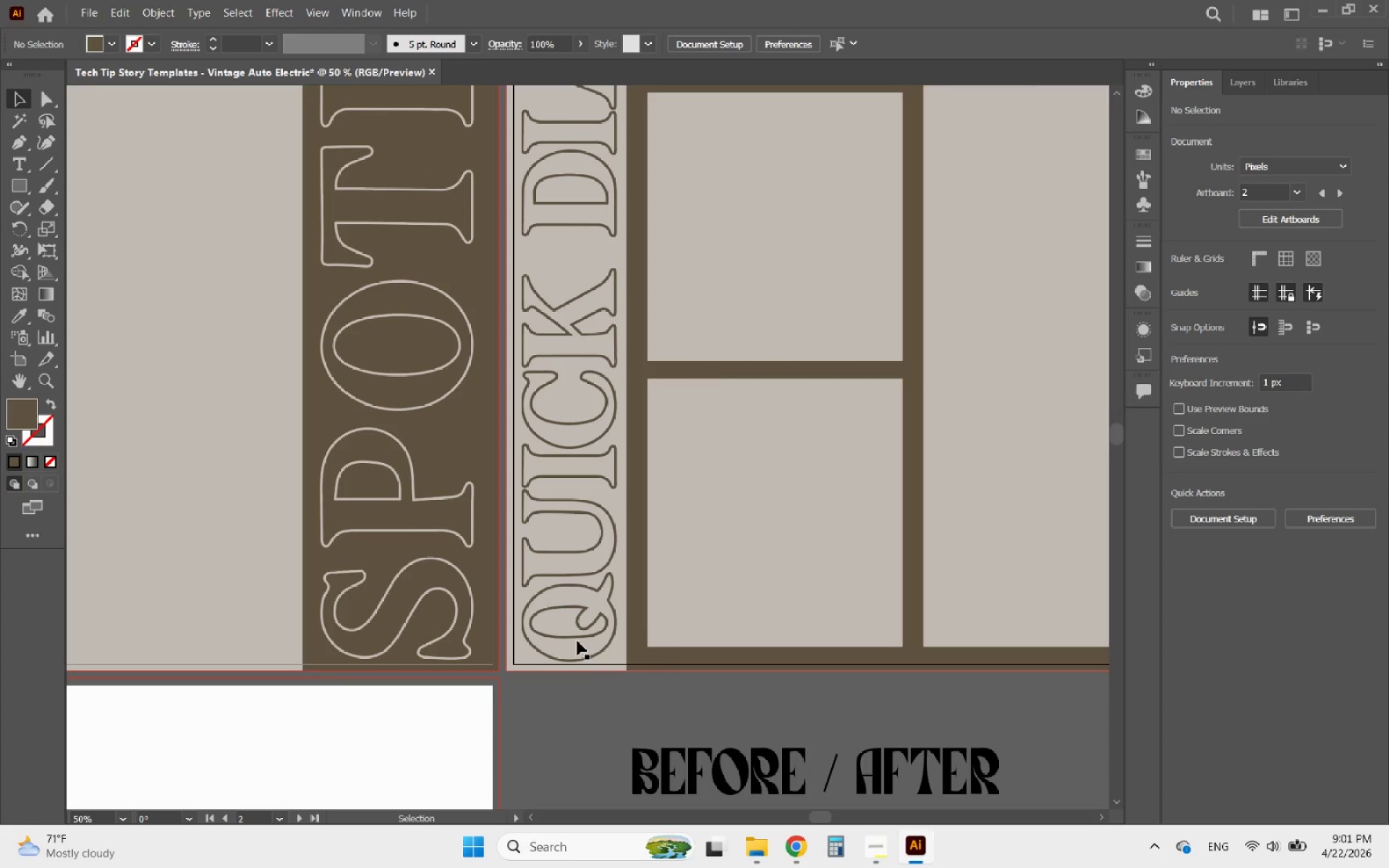 
left_click([576, 639])
 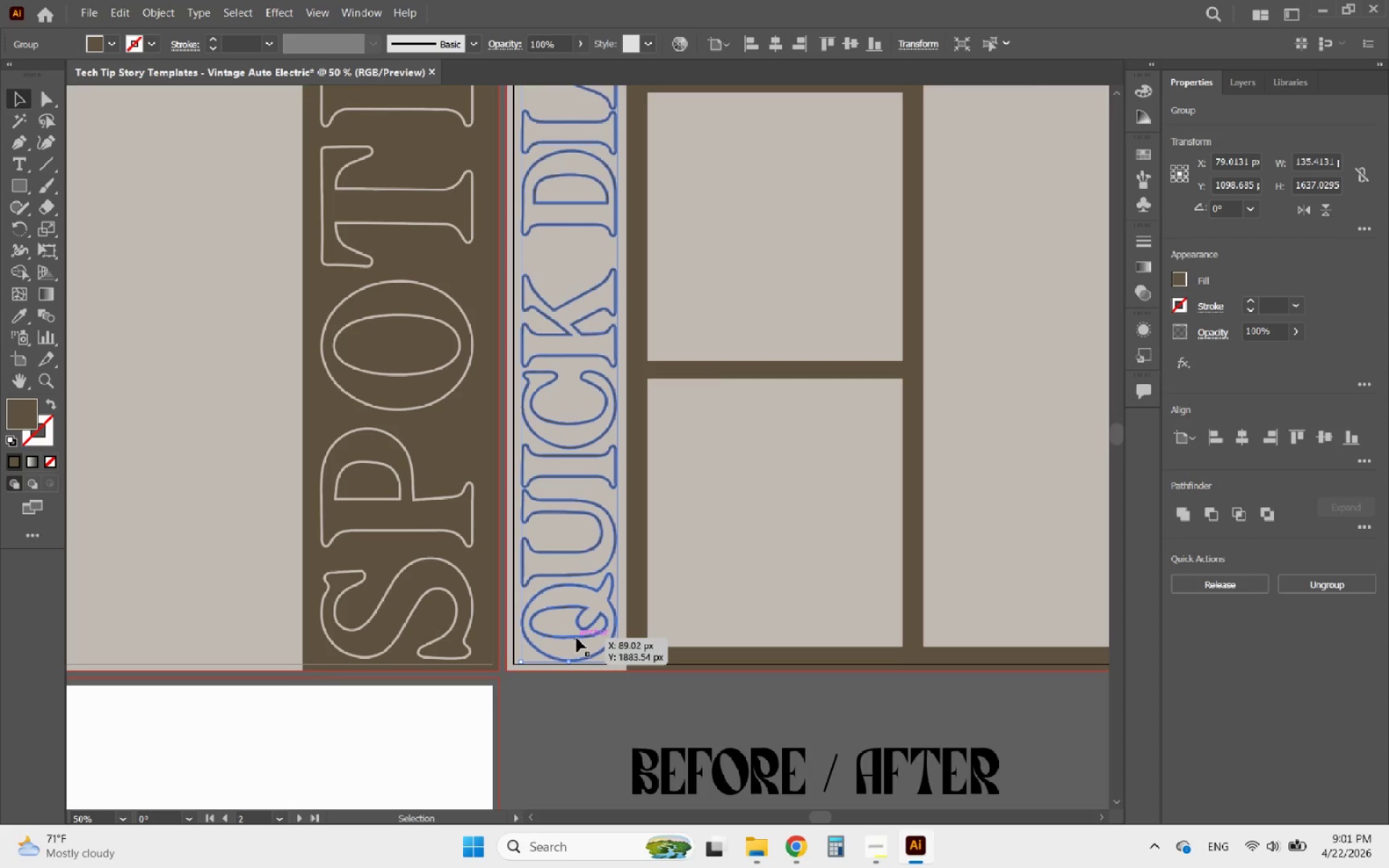 
key(ArrowUp)
 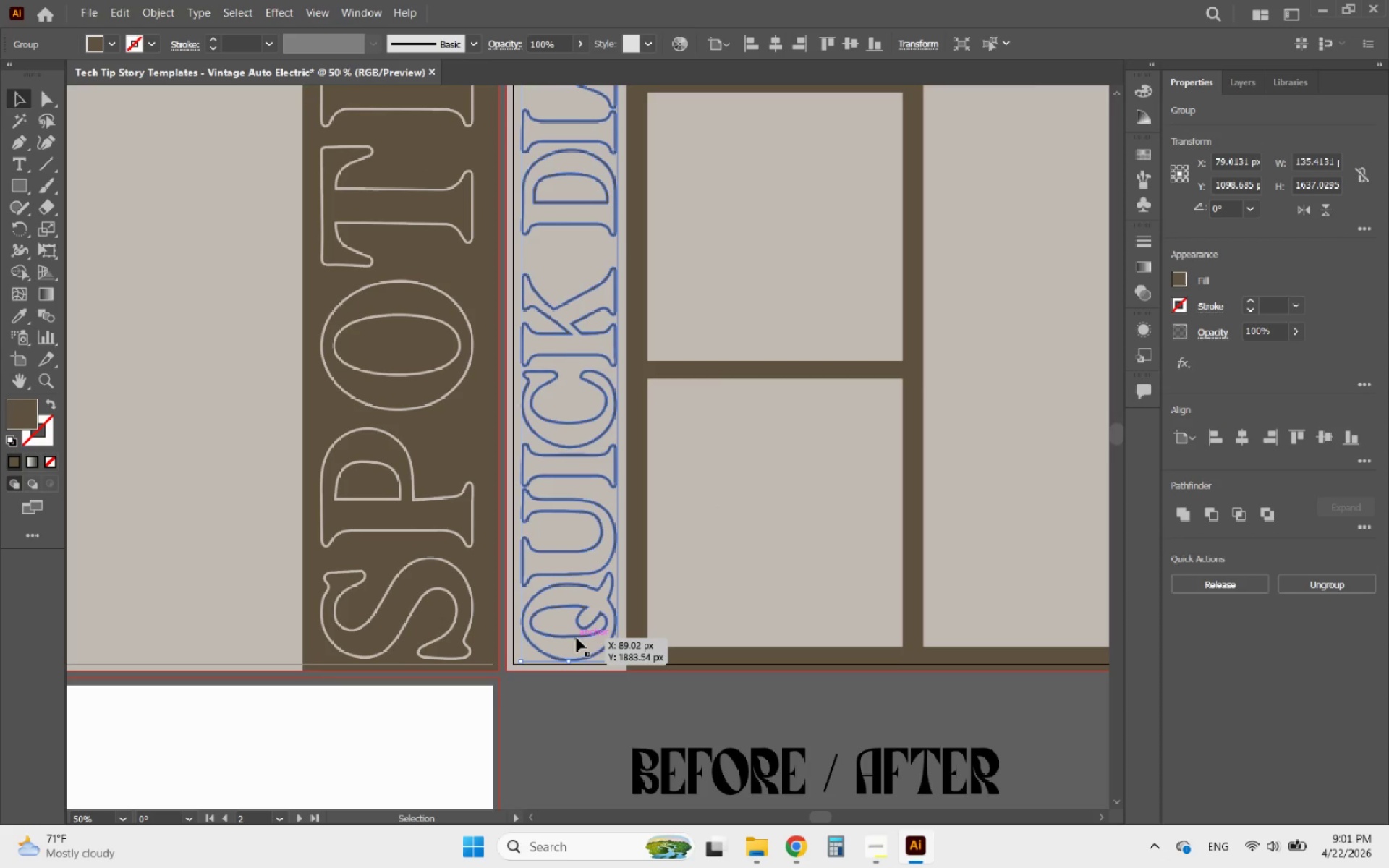 
key(ArrowUp)
 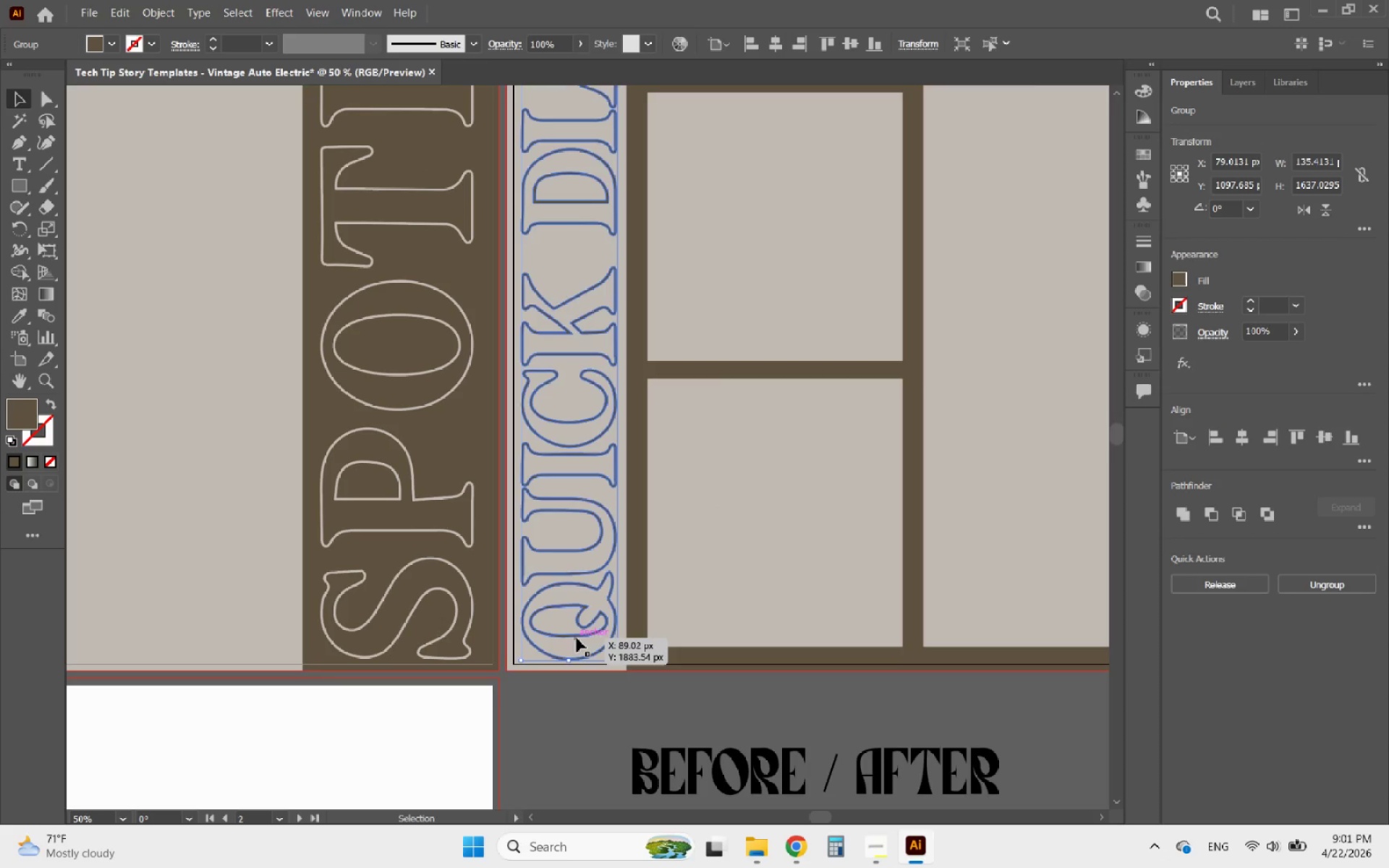 
key(ArrowUp)
 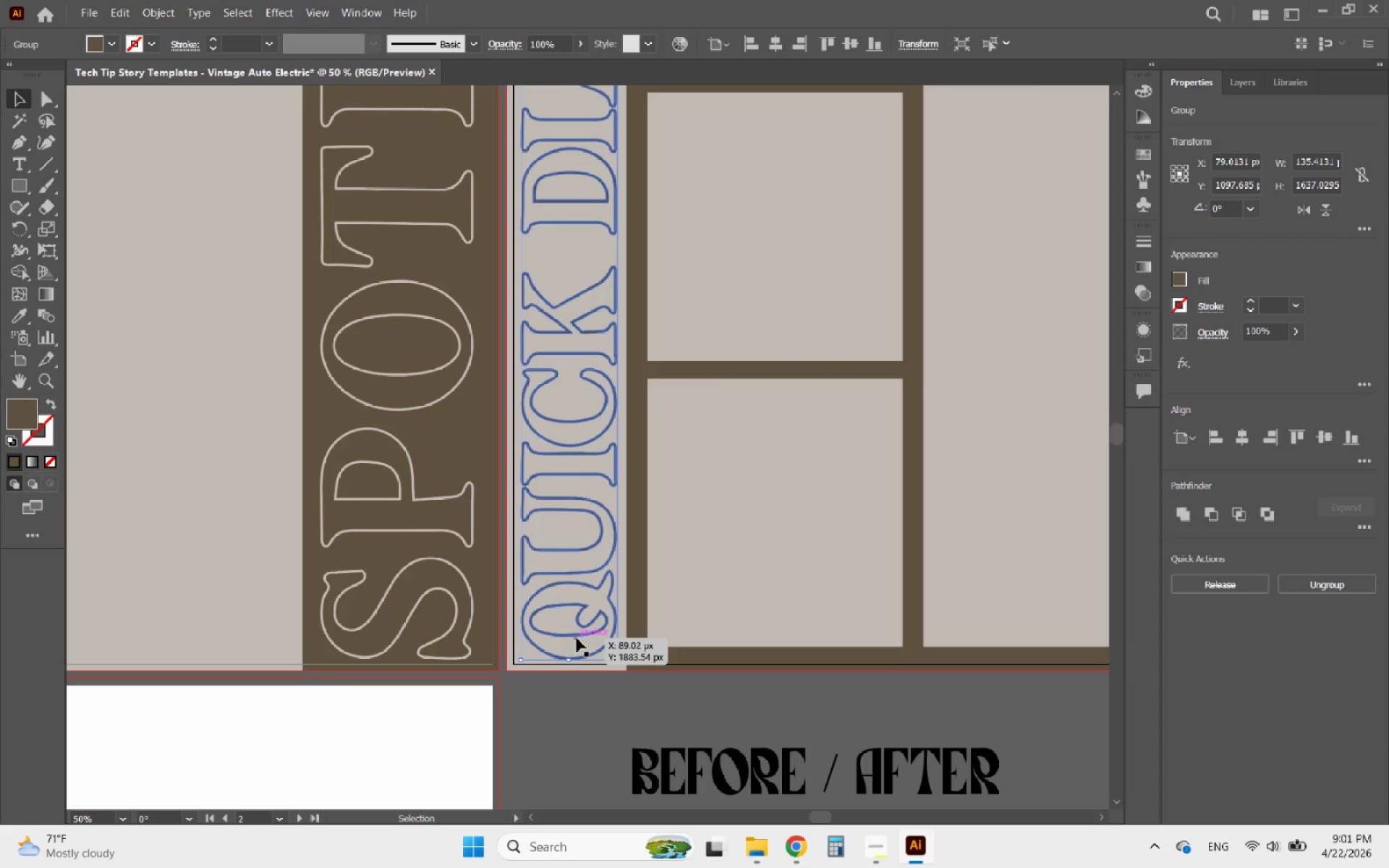 
key(ArrowUp)
 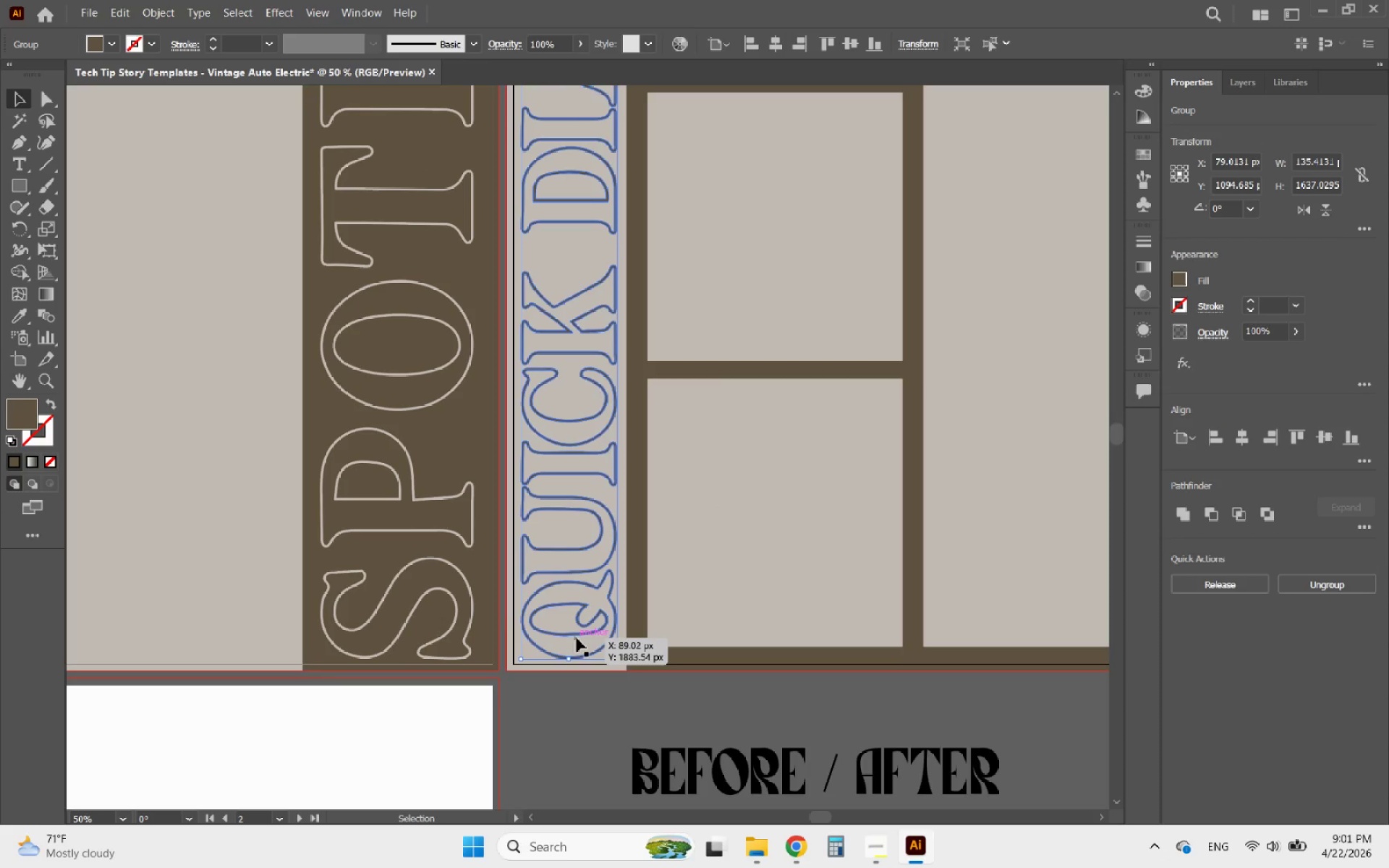 
key(ArrowUp)
 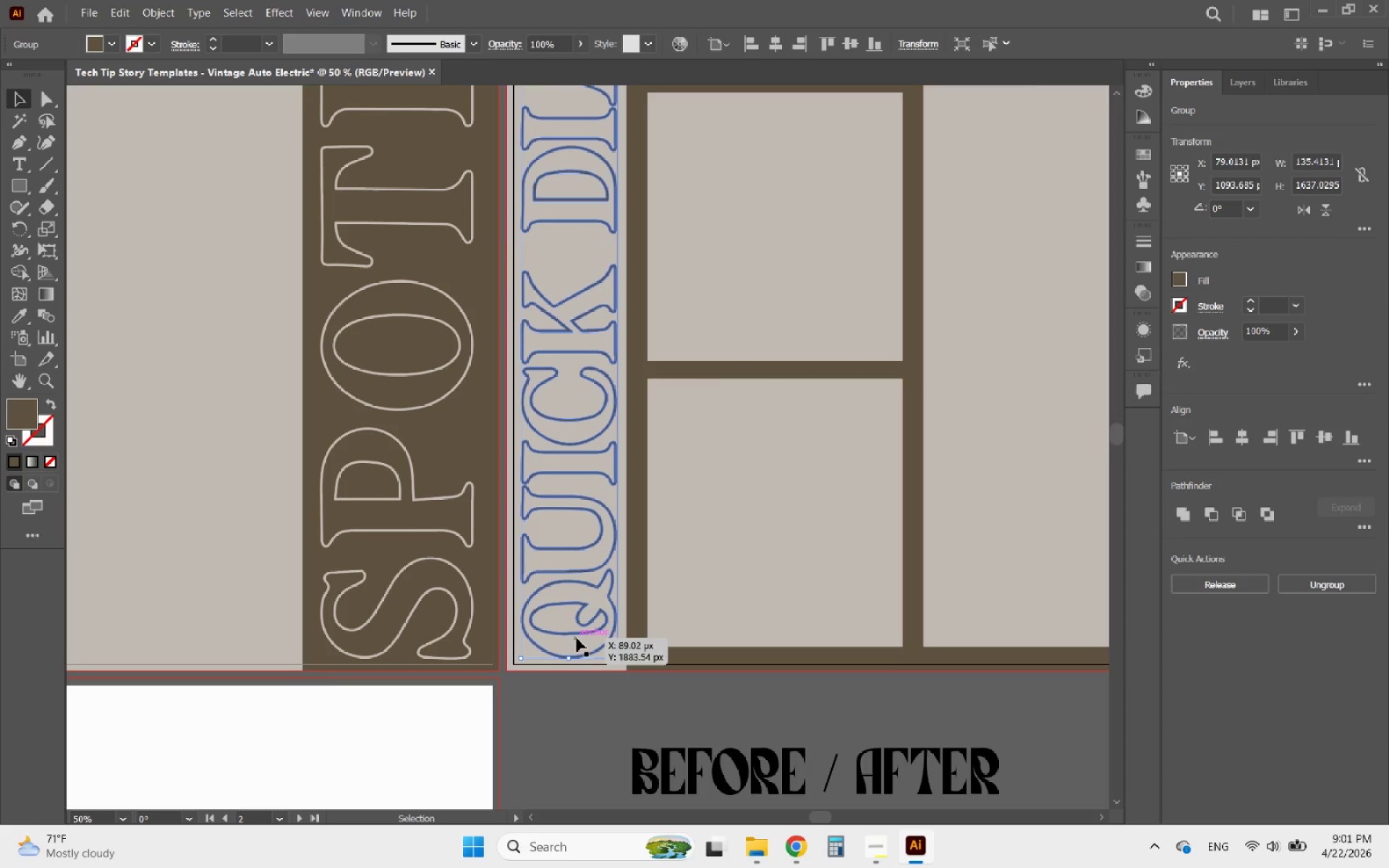 
hold_key(key=AltLeft, duration=0.73)
 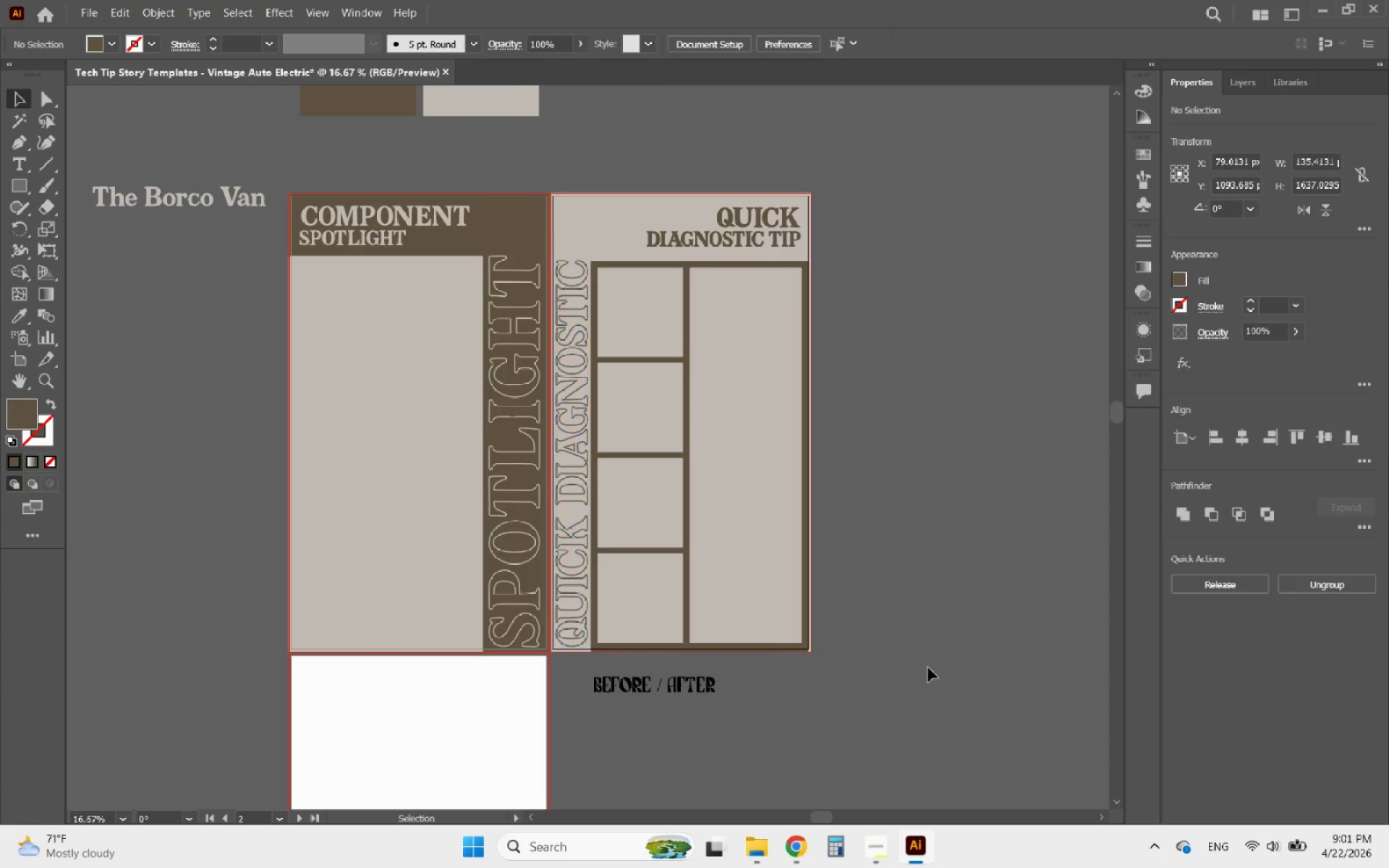 
left_click([928, 668])
 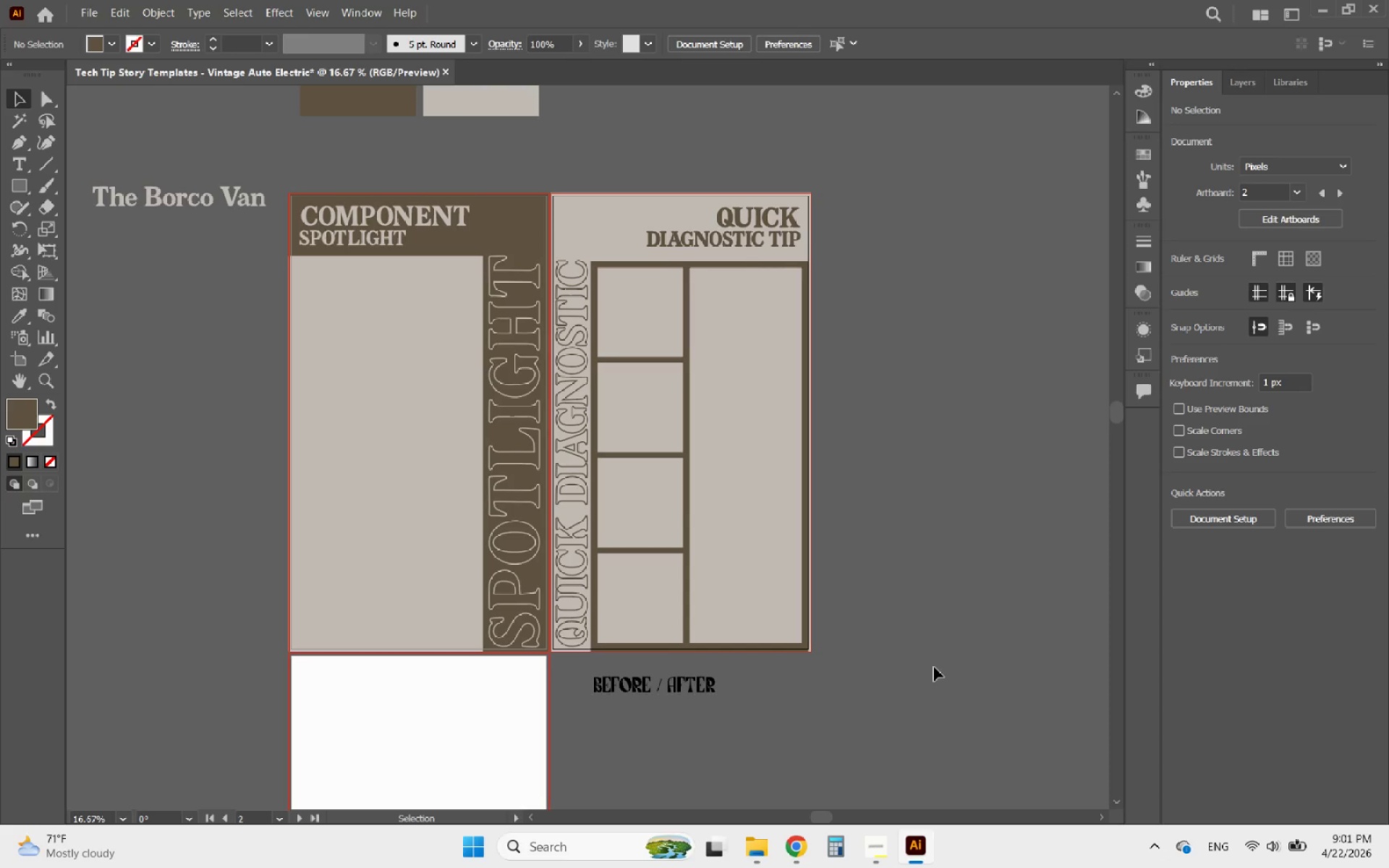 
scroll: coordinate [573, 640], scroll_direction: down, amount: 2.0
 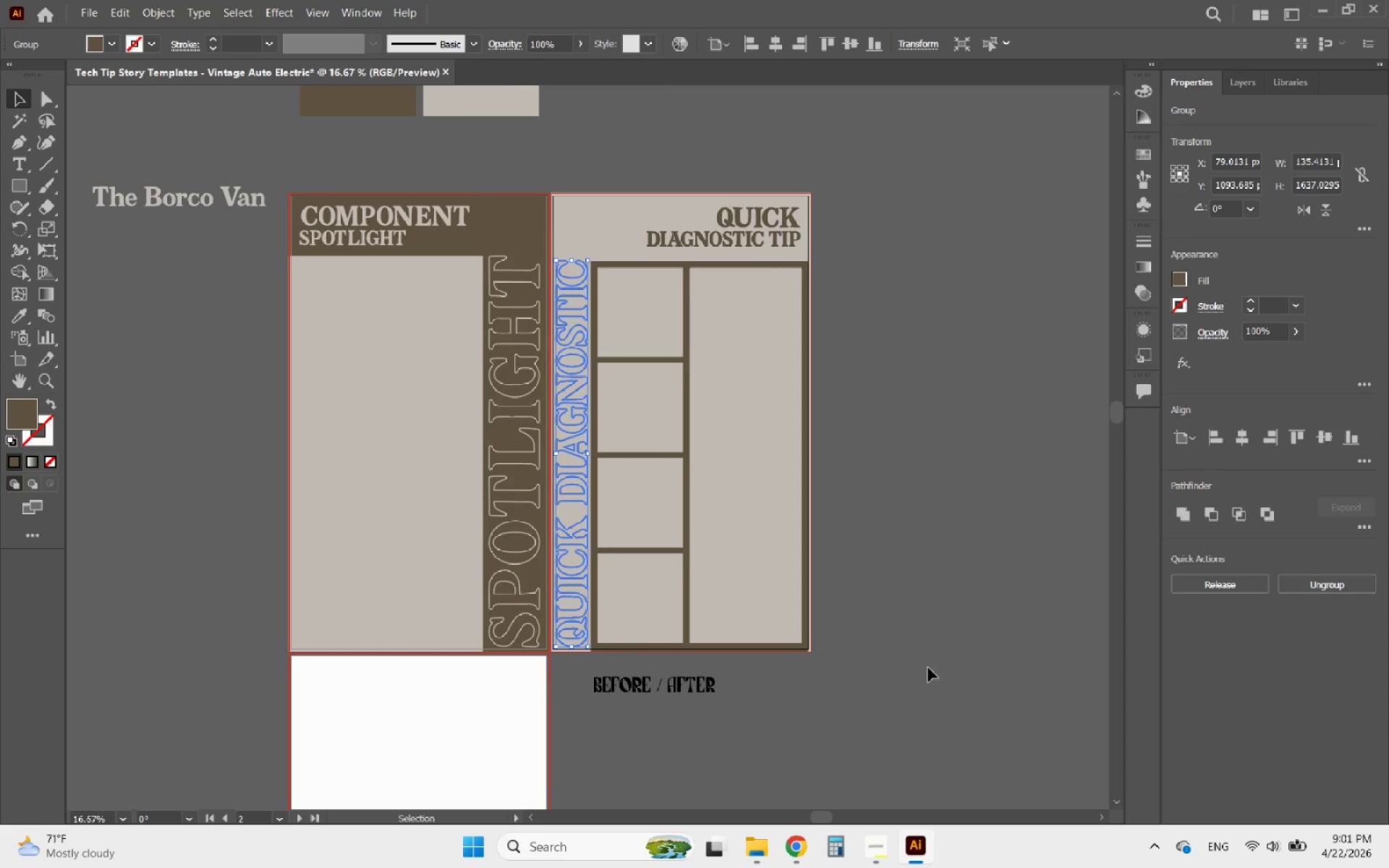 
wait(14.1)
 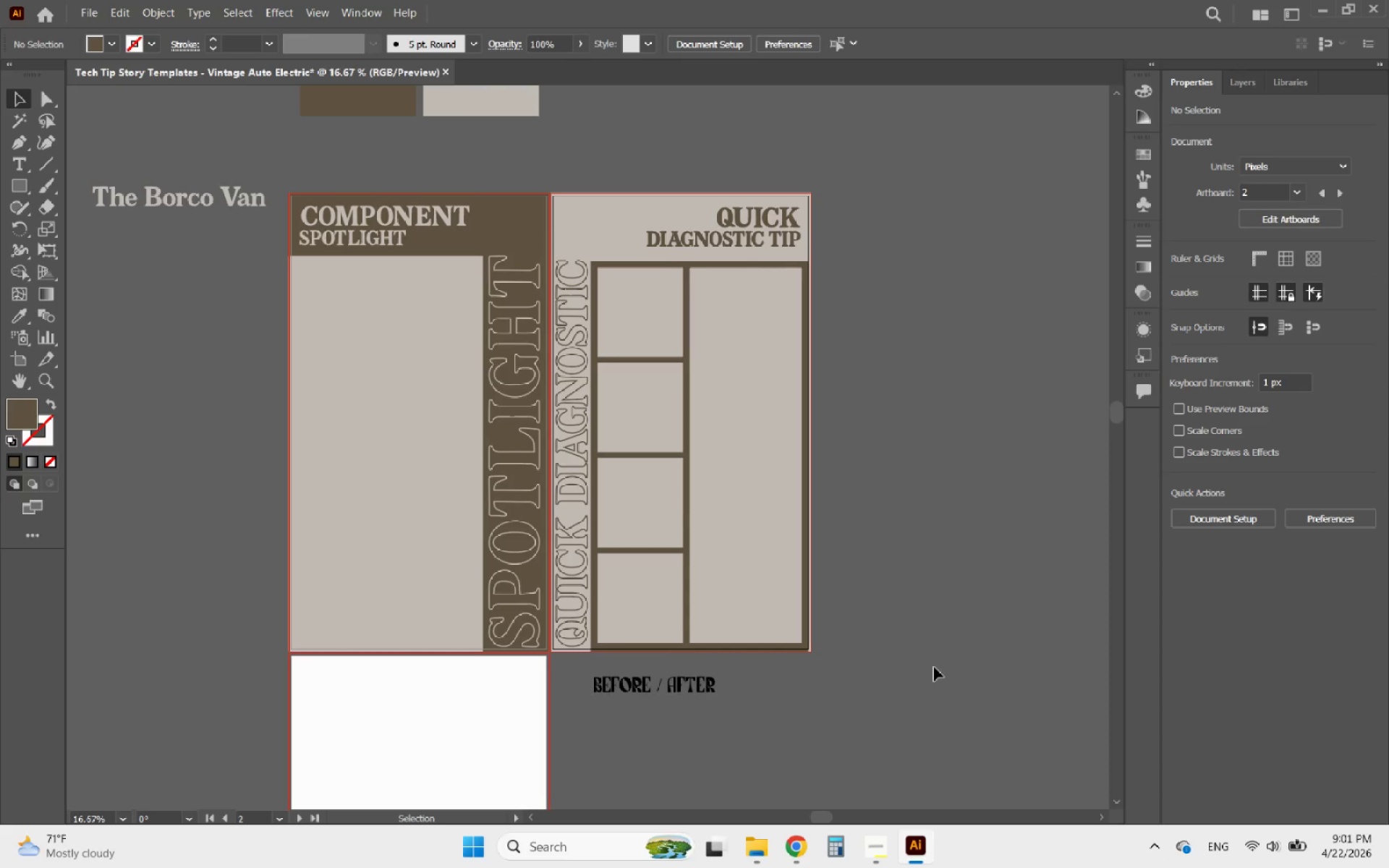 
scroll: coordinate [828, 545], scroll_direction: down, amount: 4.0
 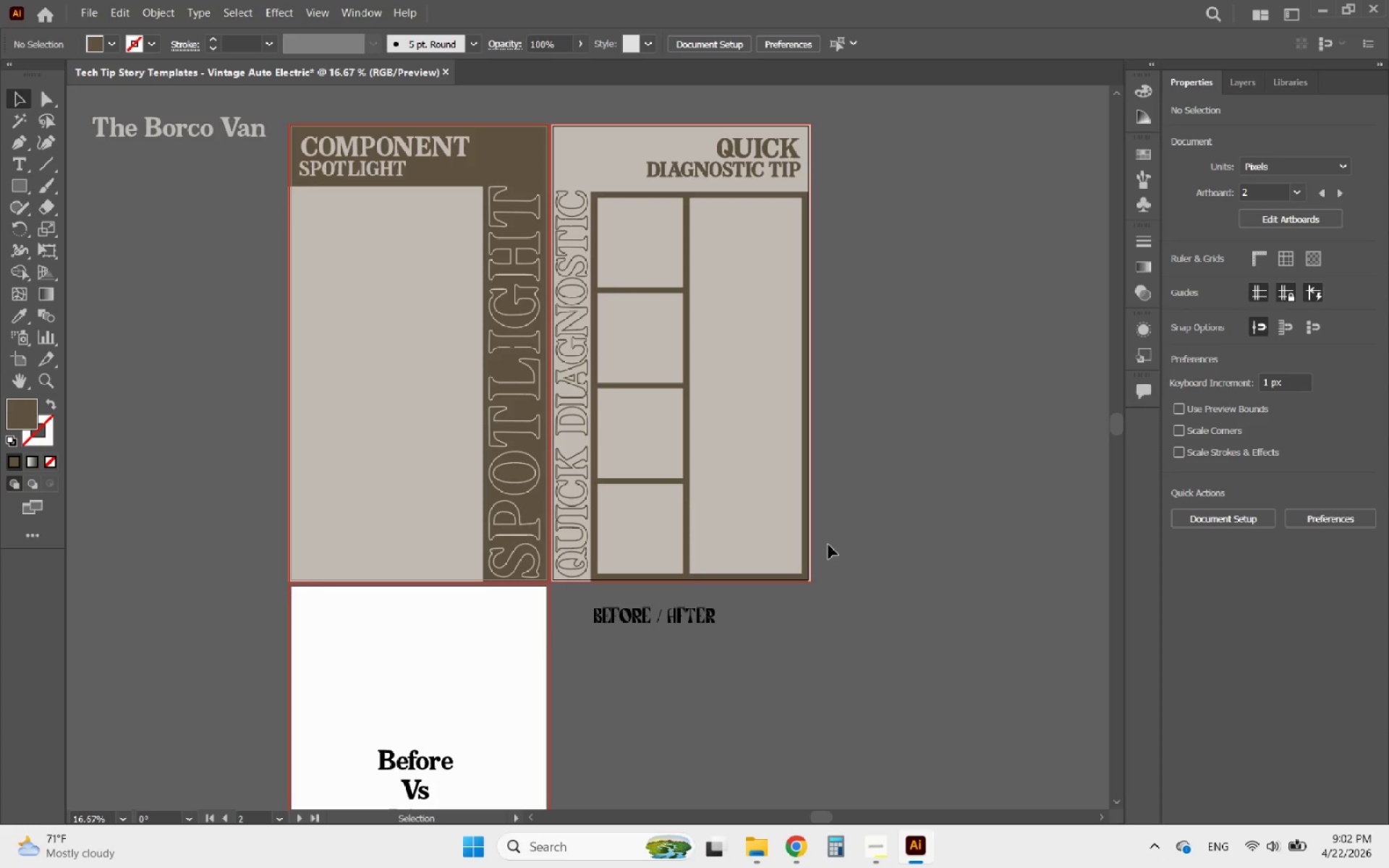 
hold_key(key=AltLeft, duration=0.48)
 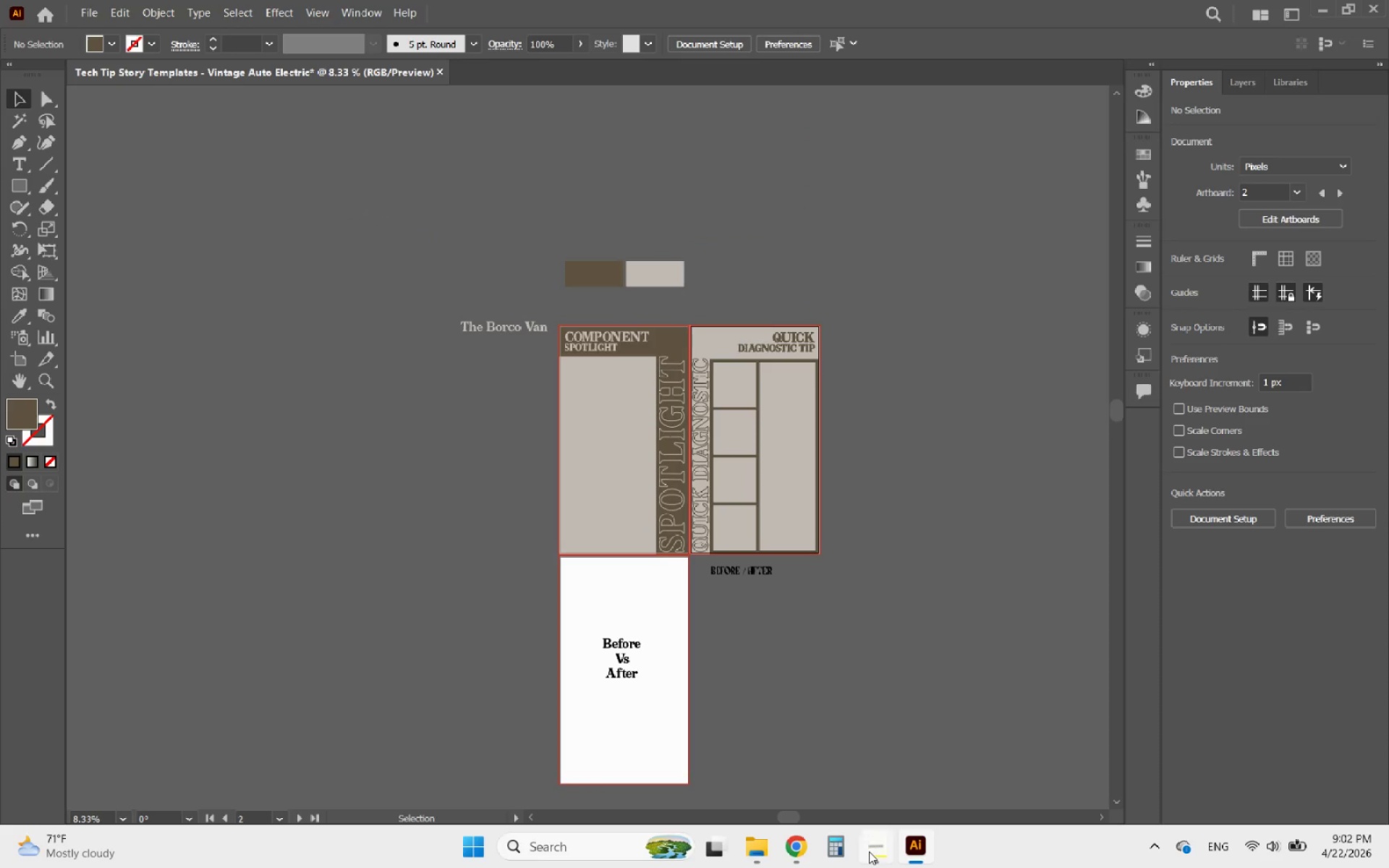 
scroll: coordinate [828, 545], scroll_direction: down, amount: 1.0
 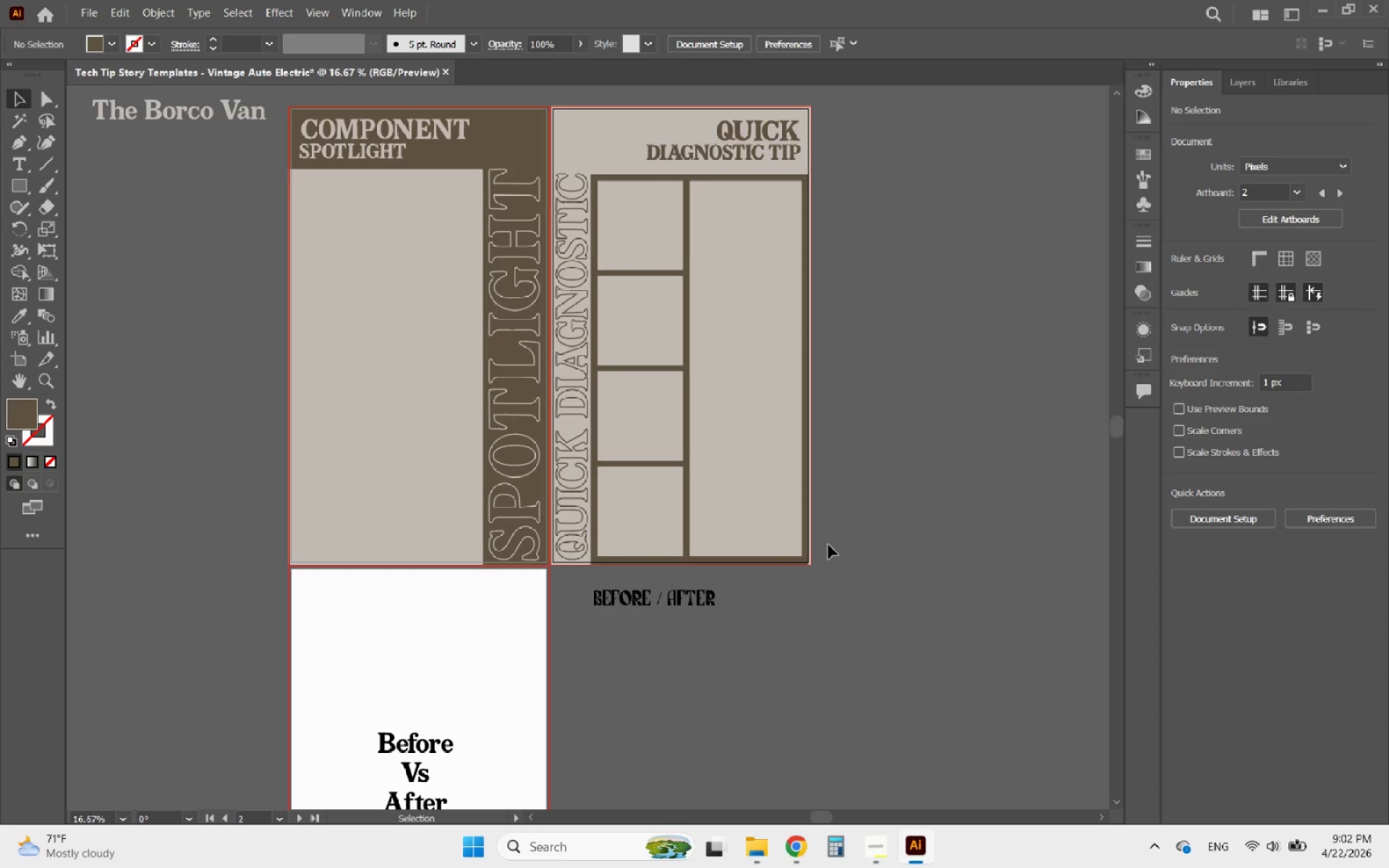 
left_click([869, 851])
 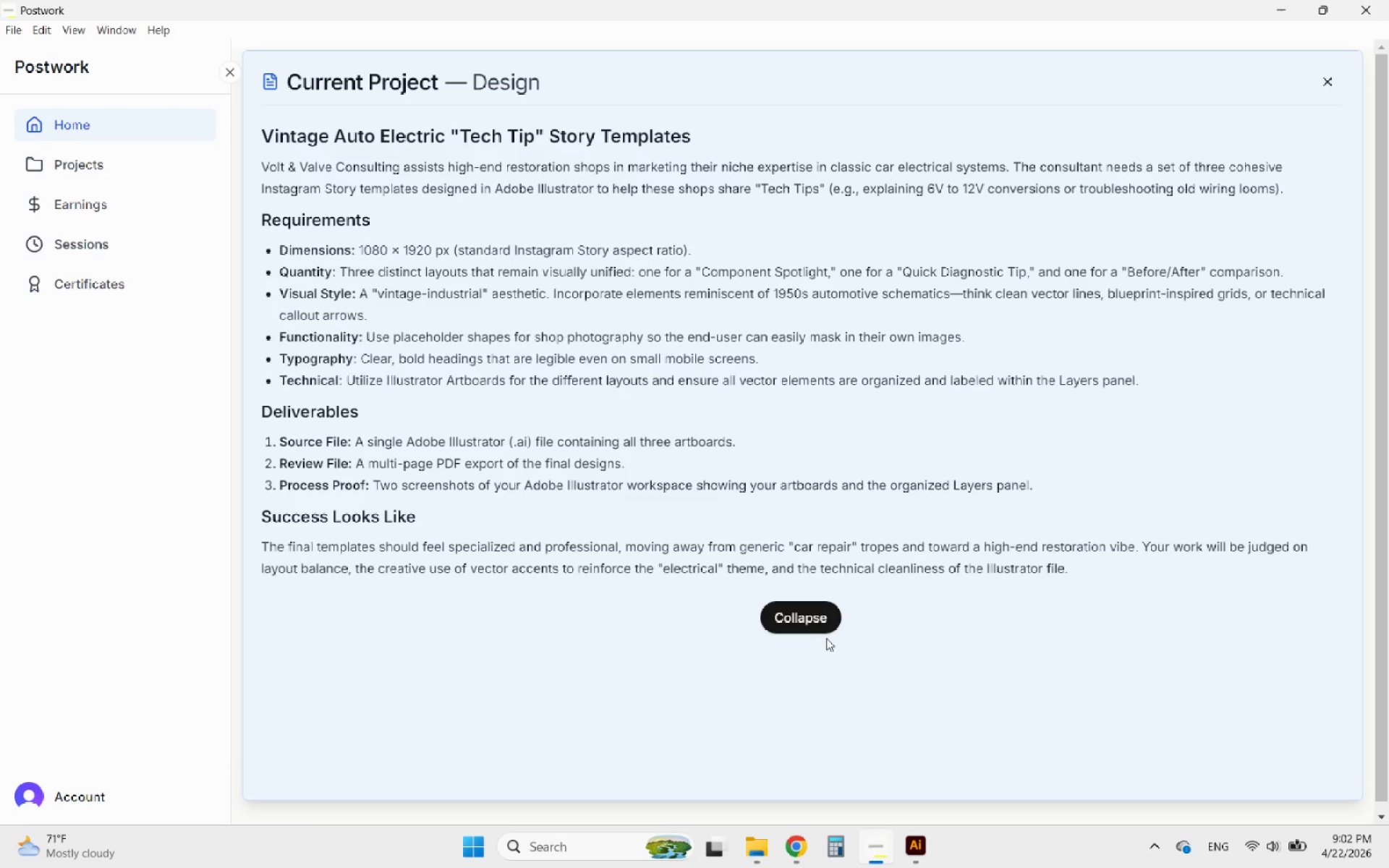 
scroll: coordinate [828, 545], scroll_direction: down, amount: 2.0